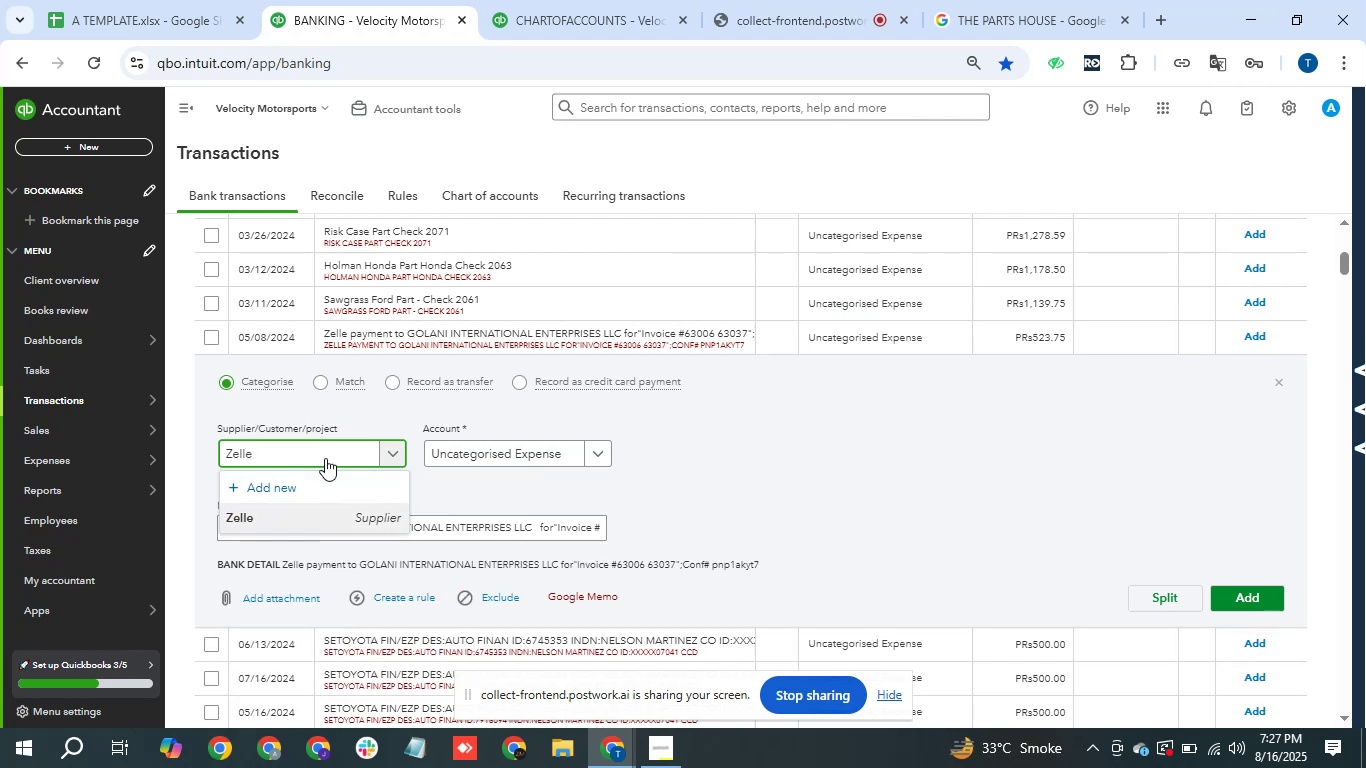 
key(Enter)
 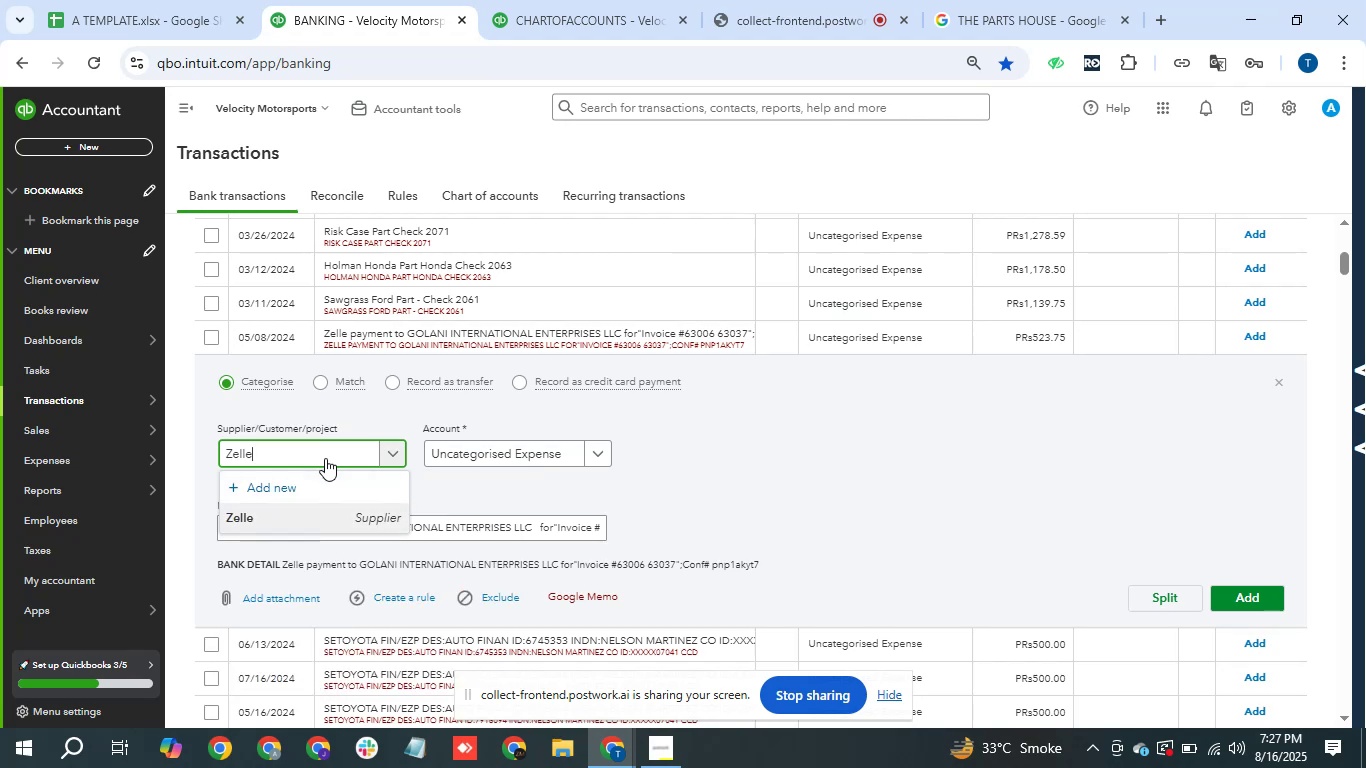 
key(Tab)
 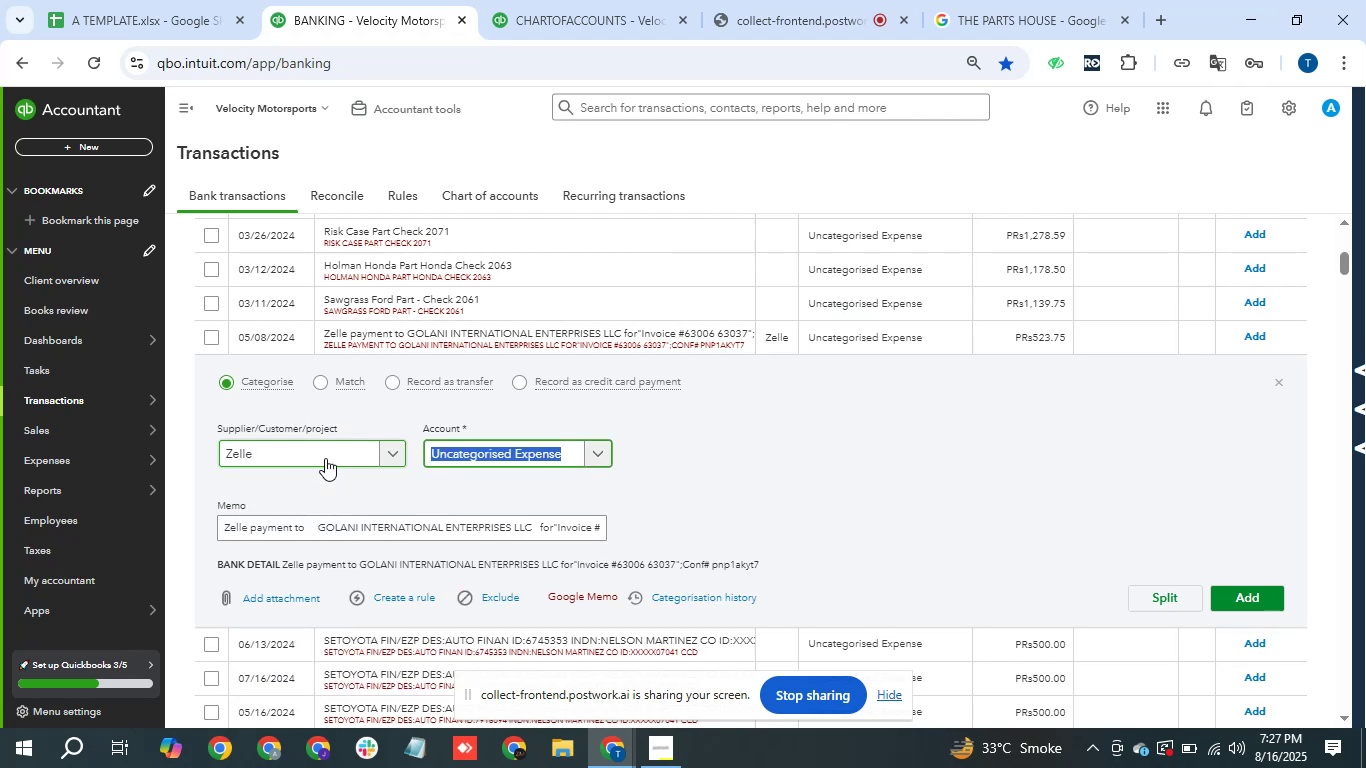 
wait(5.98)
 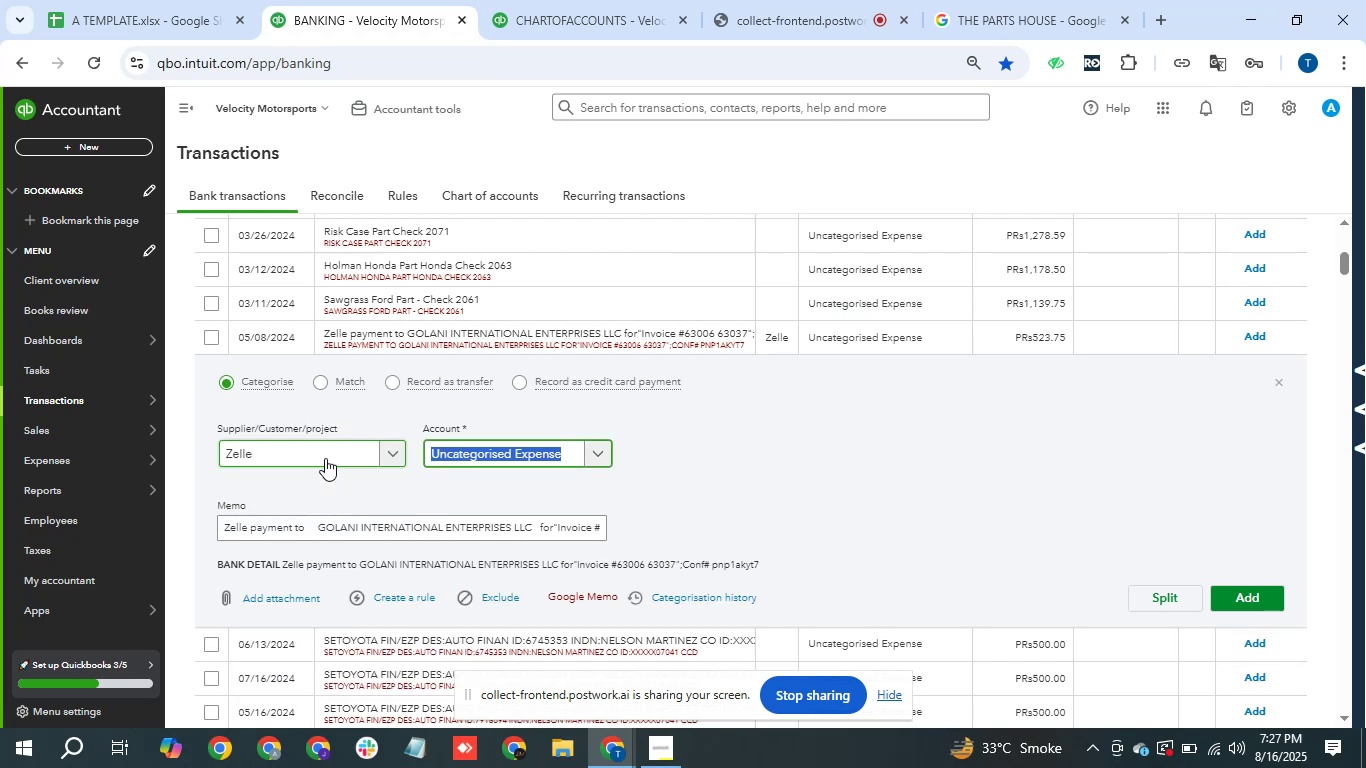 
type(uncat)
 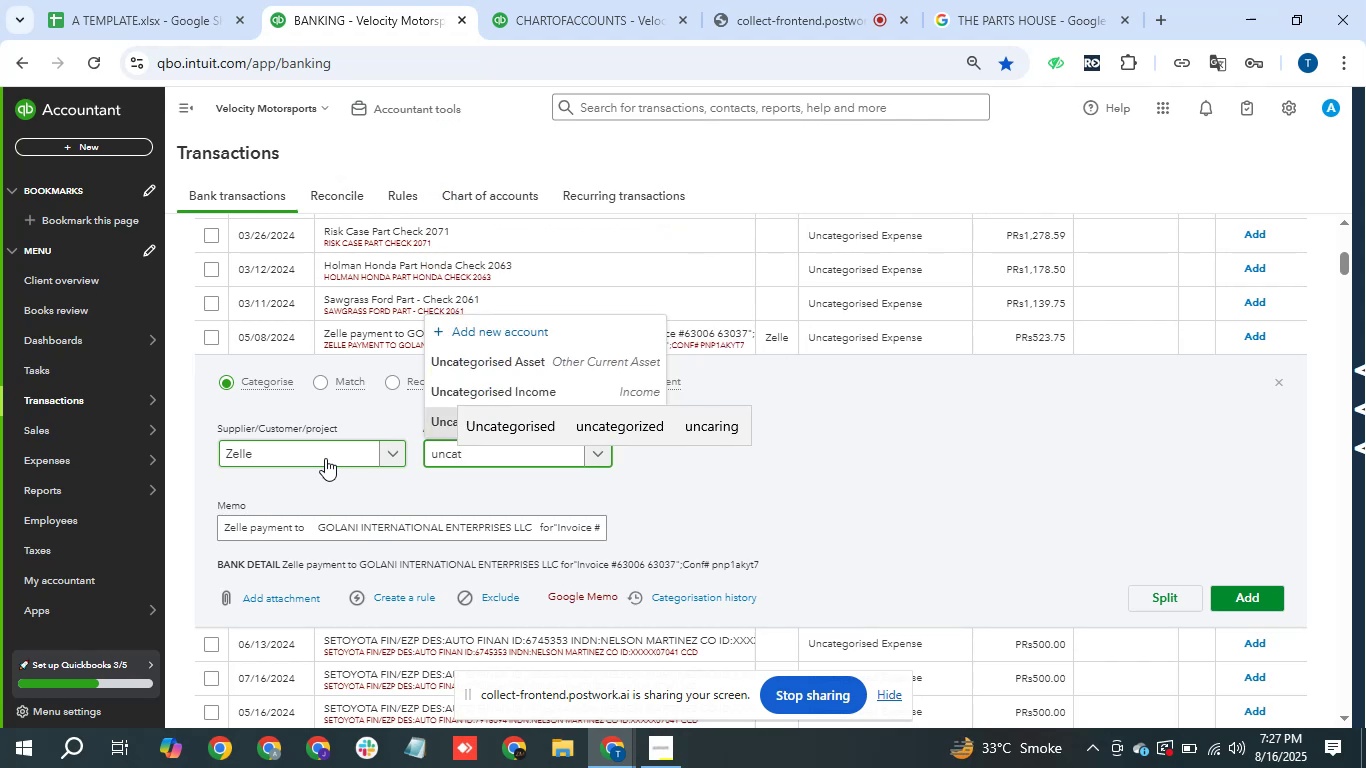 
key(Enter)
 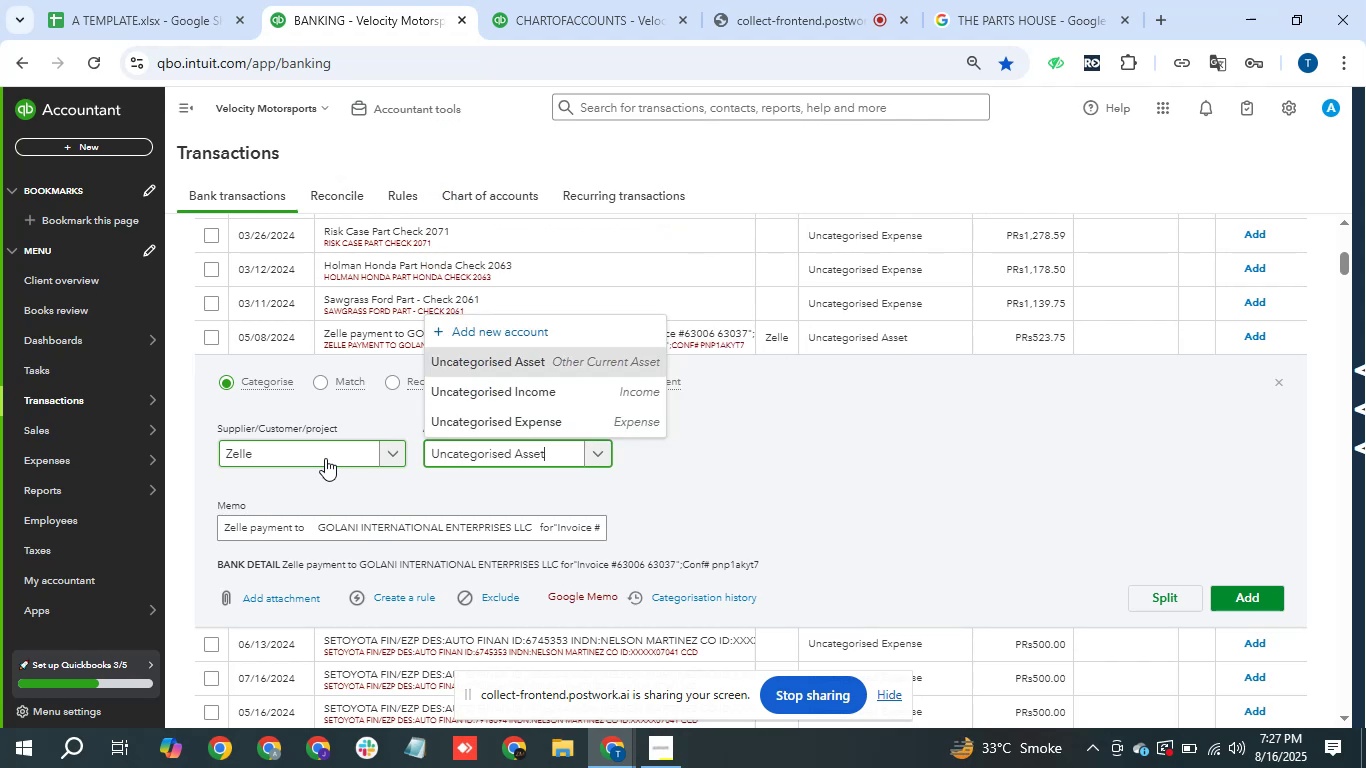 
key(ArrowDown)
 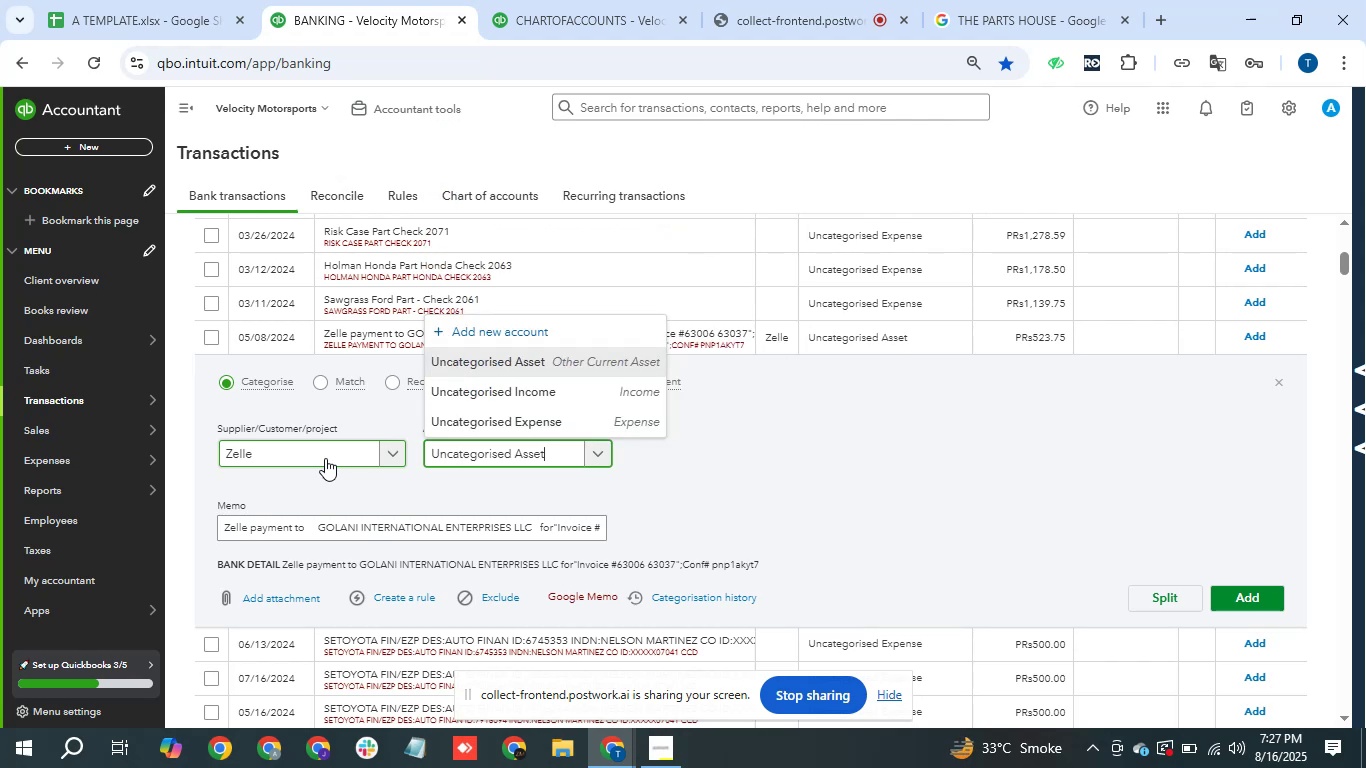 
key(ArrowDown)
 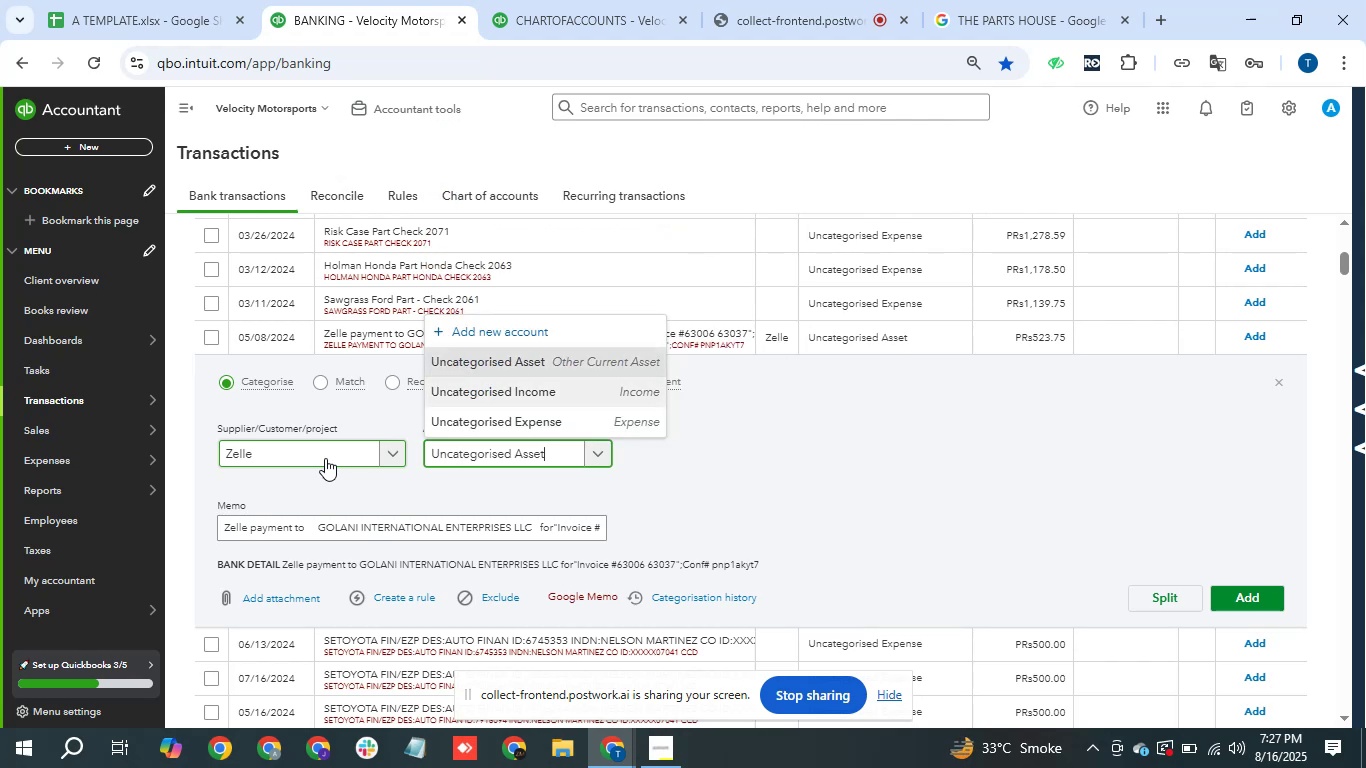 
key(ArrowDown)
 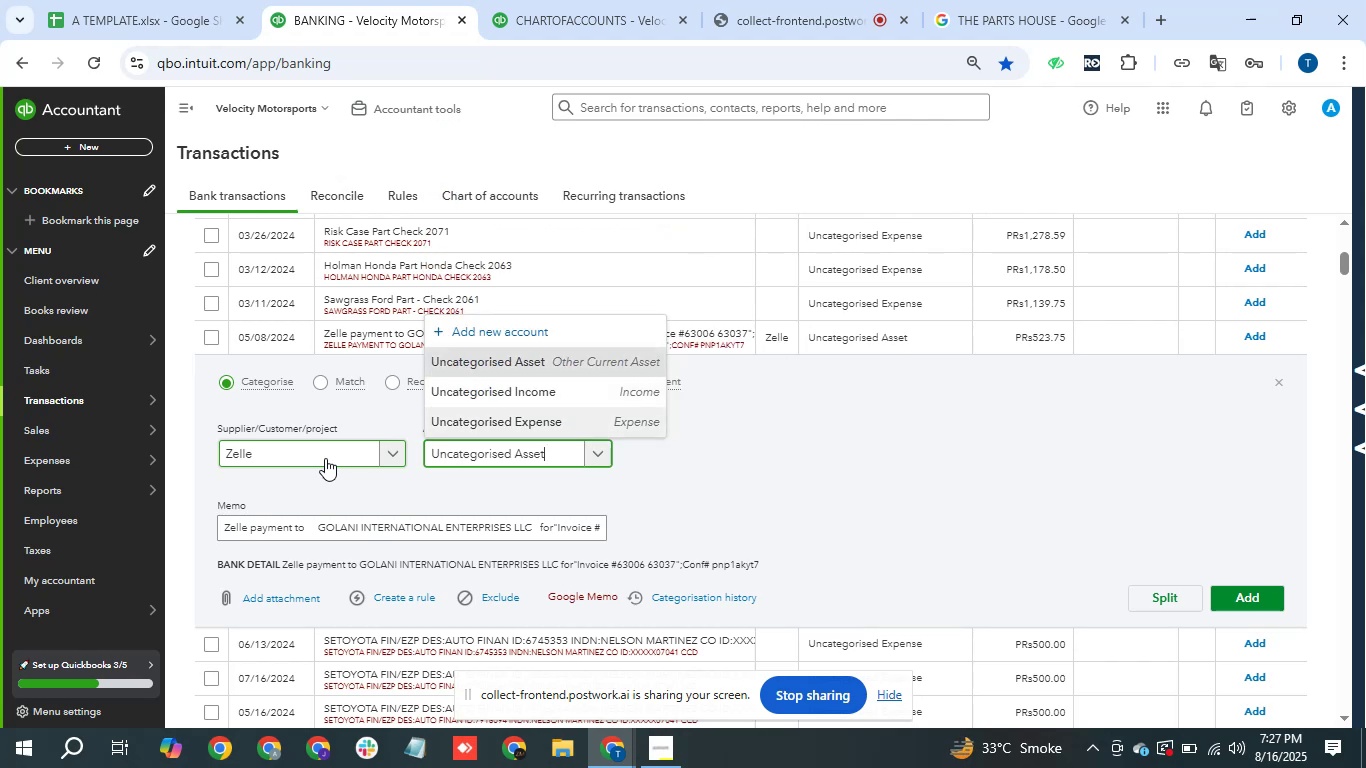 
key(Enter)
 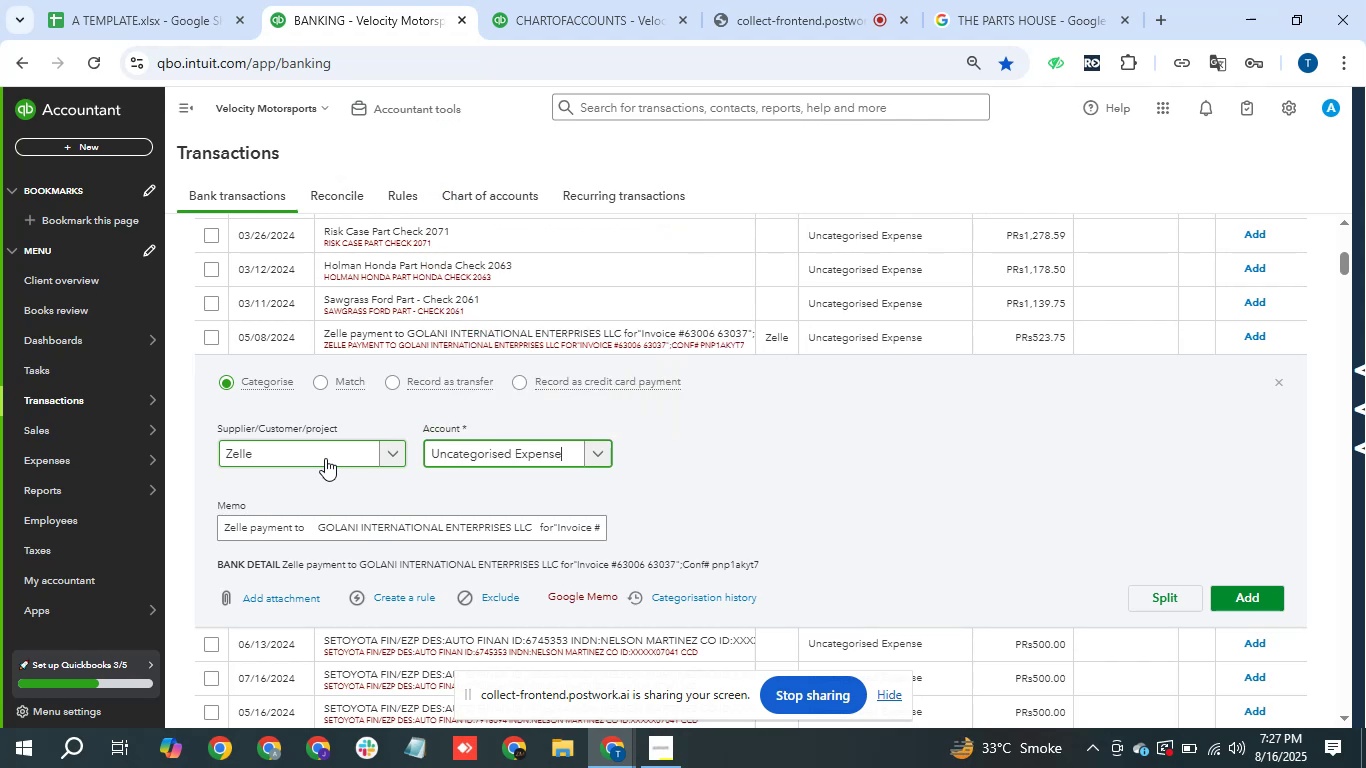 
key(Tab)
 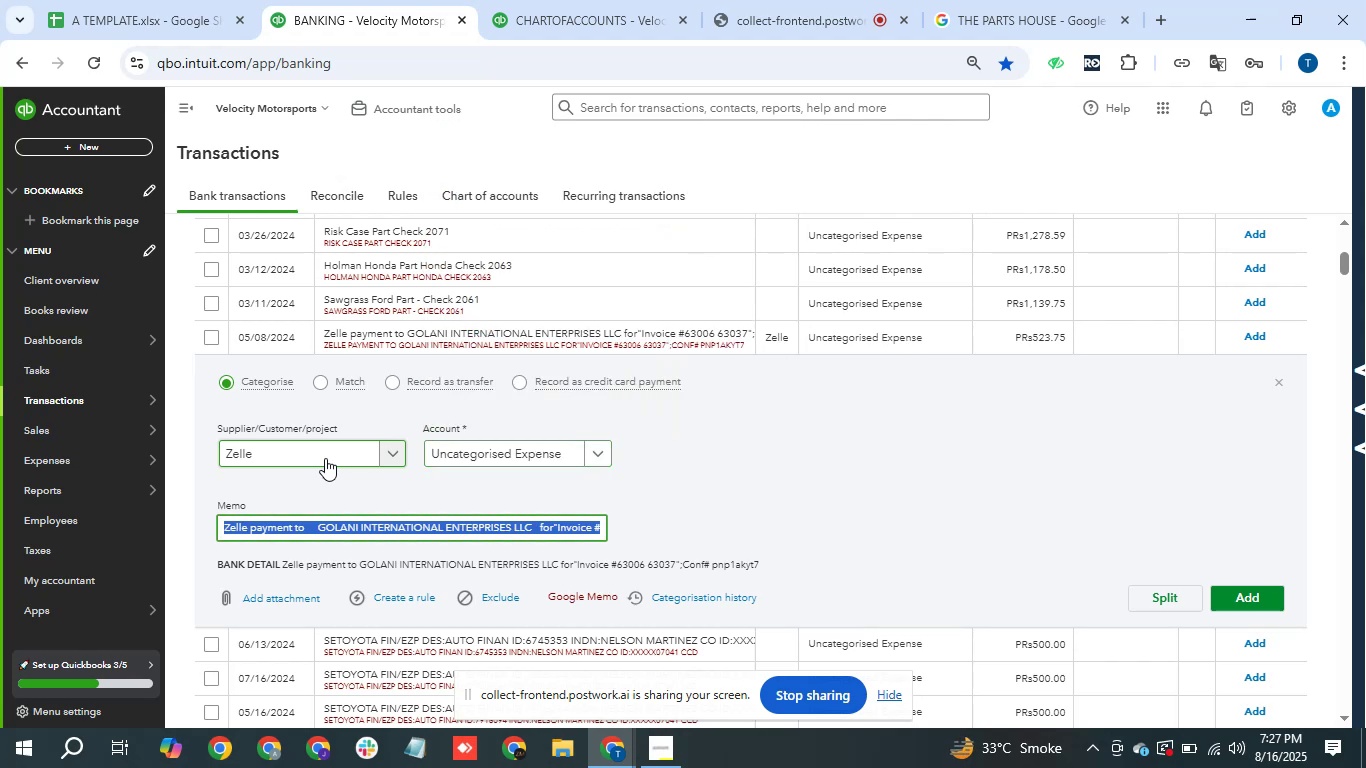 
key(Tab)
 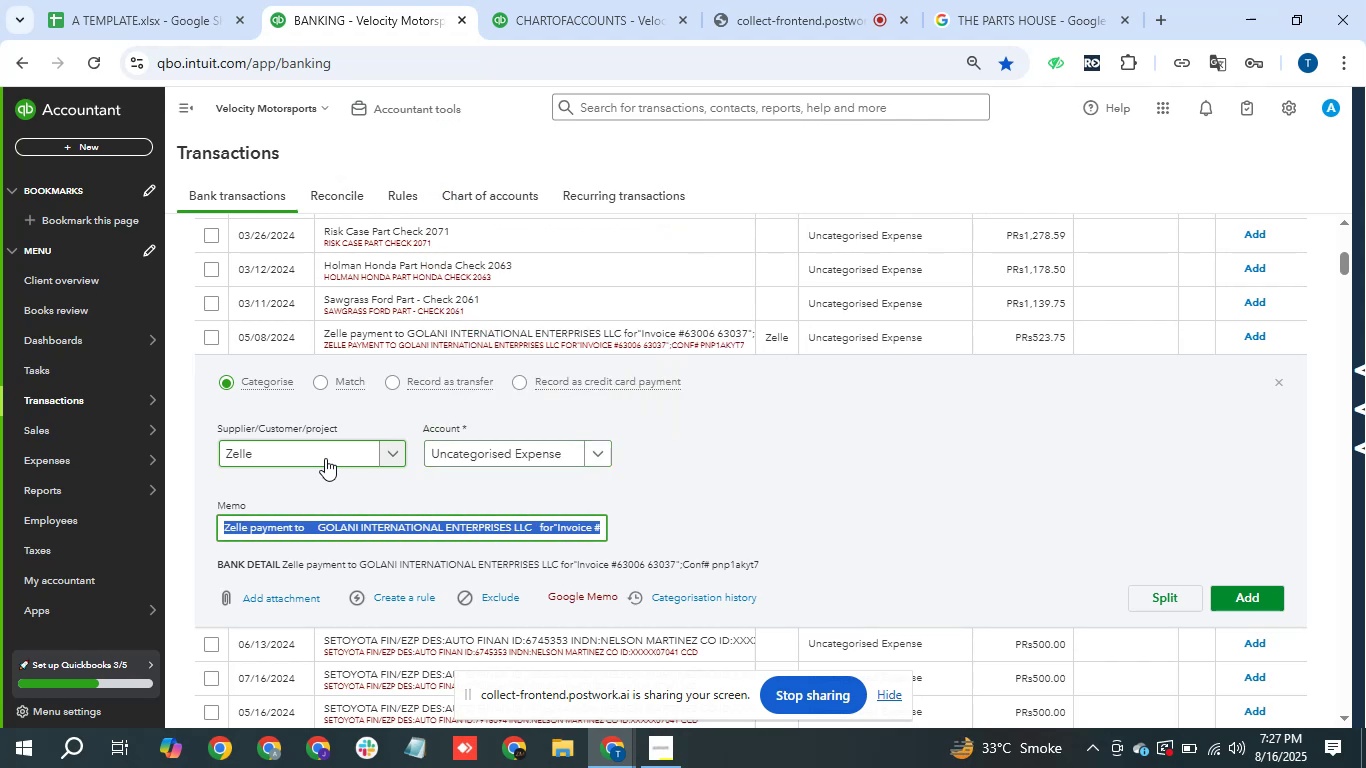 
key(Tab)
 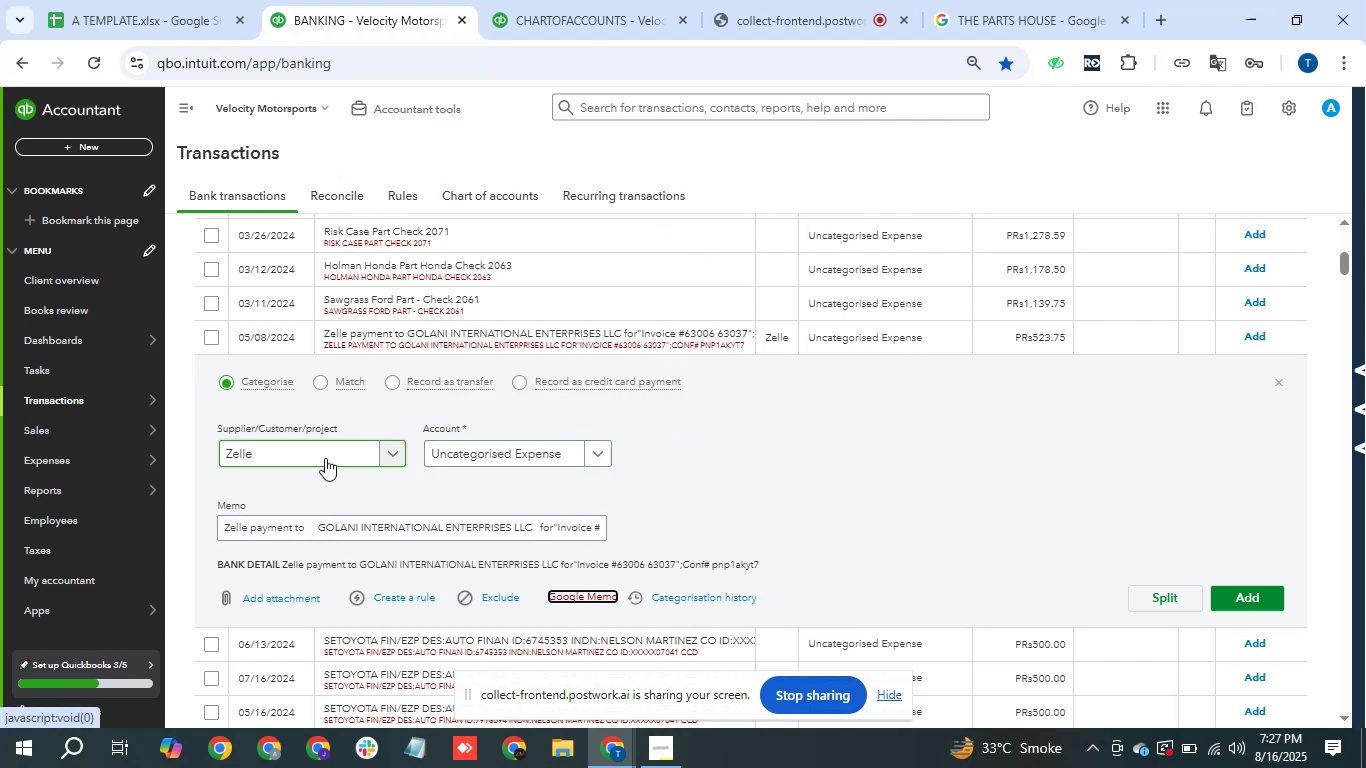 
key(Tab)
 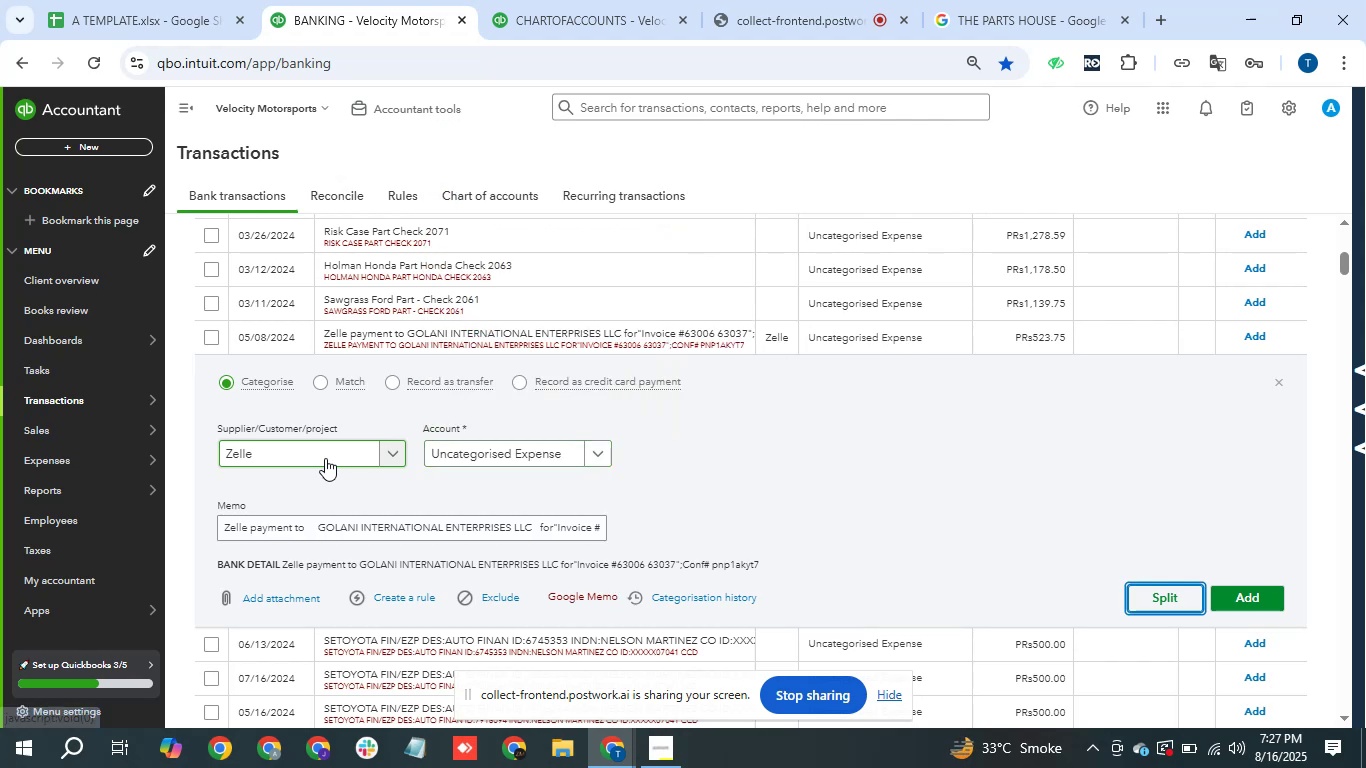 
key(Tab)
 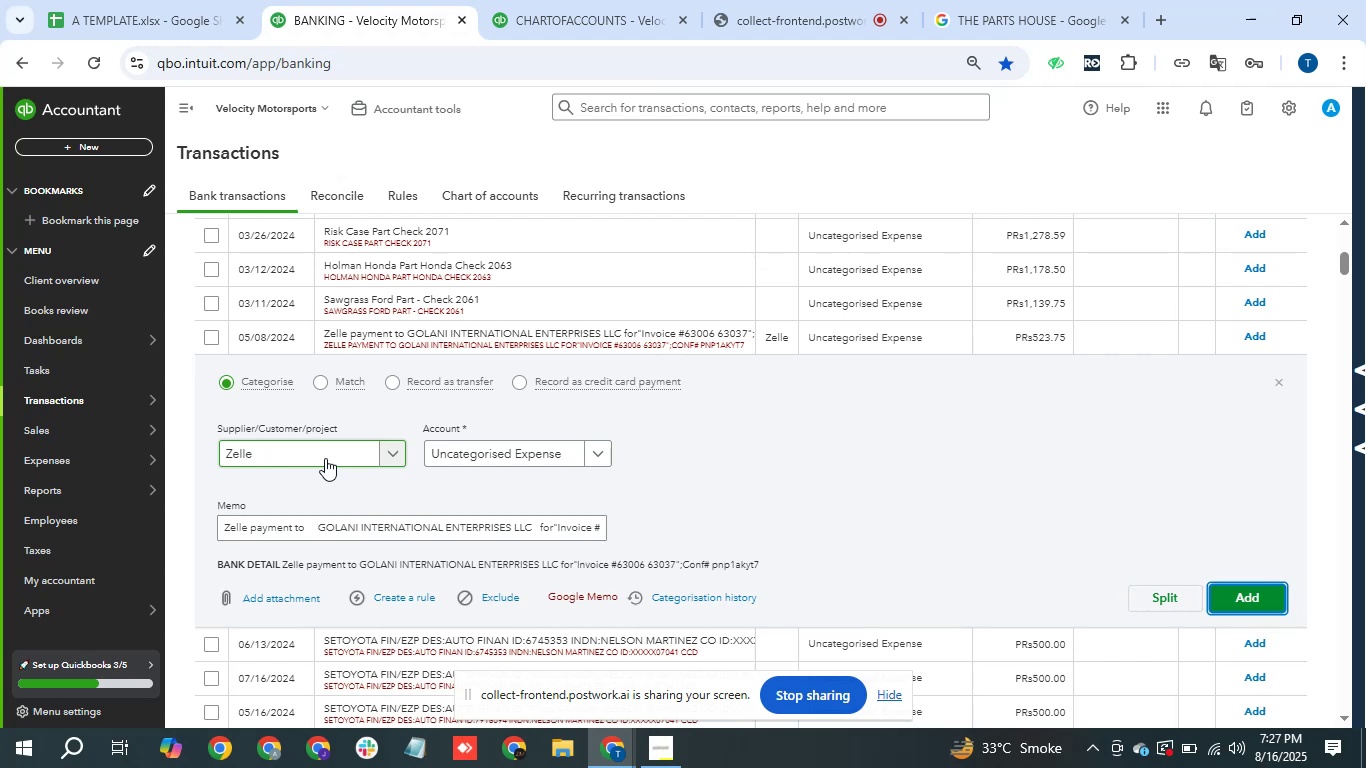 
key(Enter)
 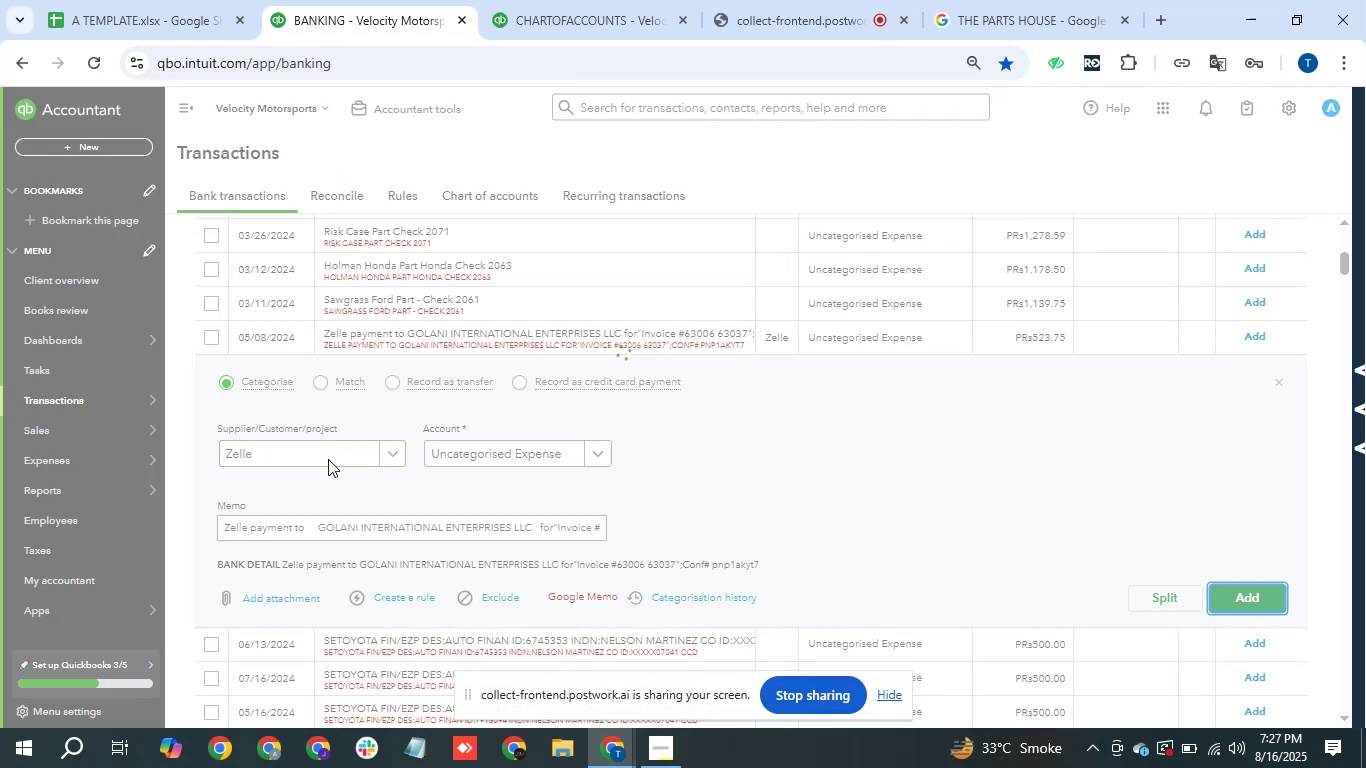 
wait(8.36)
 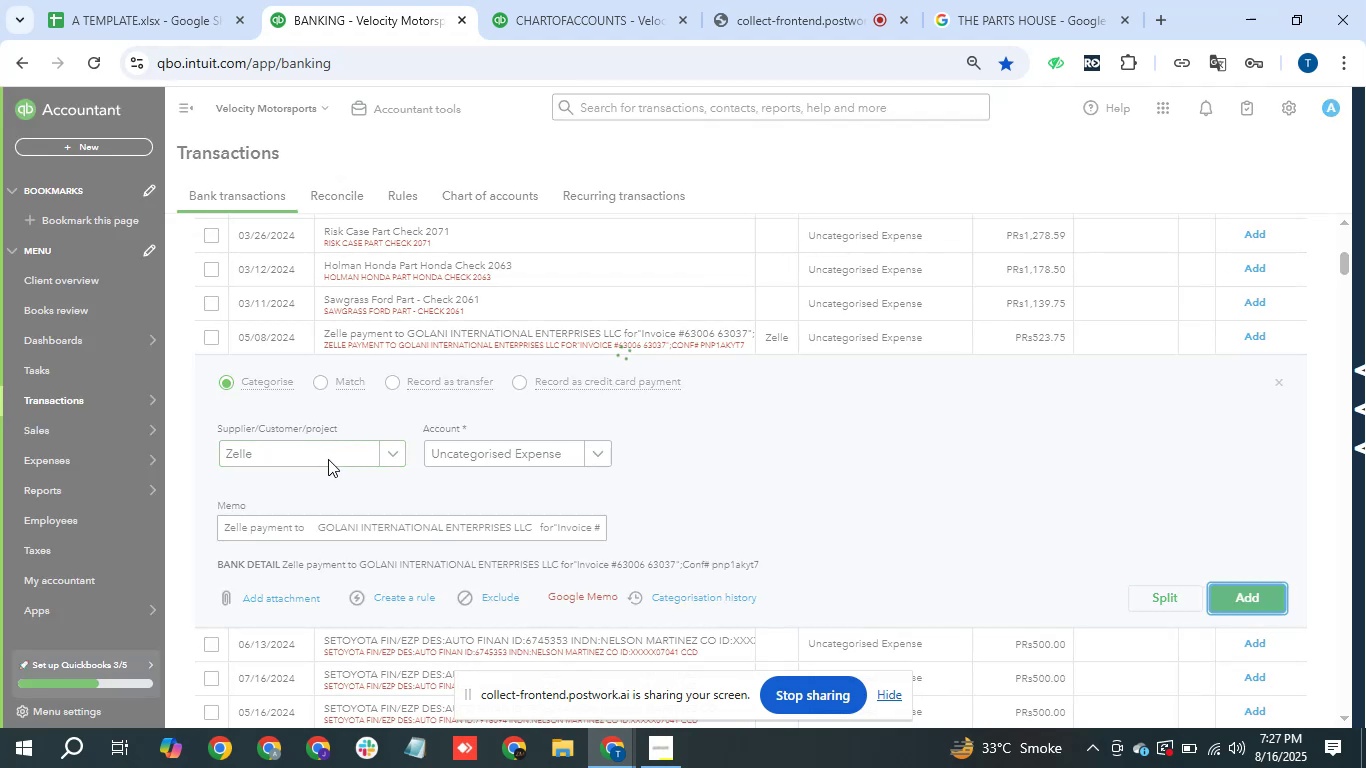 
left_click_drag(start_coordinate=[316, 336], to_coordinate=[422, 333])
 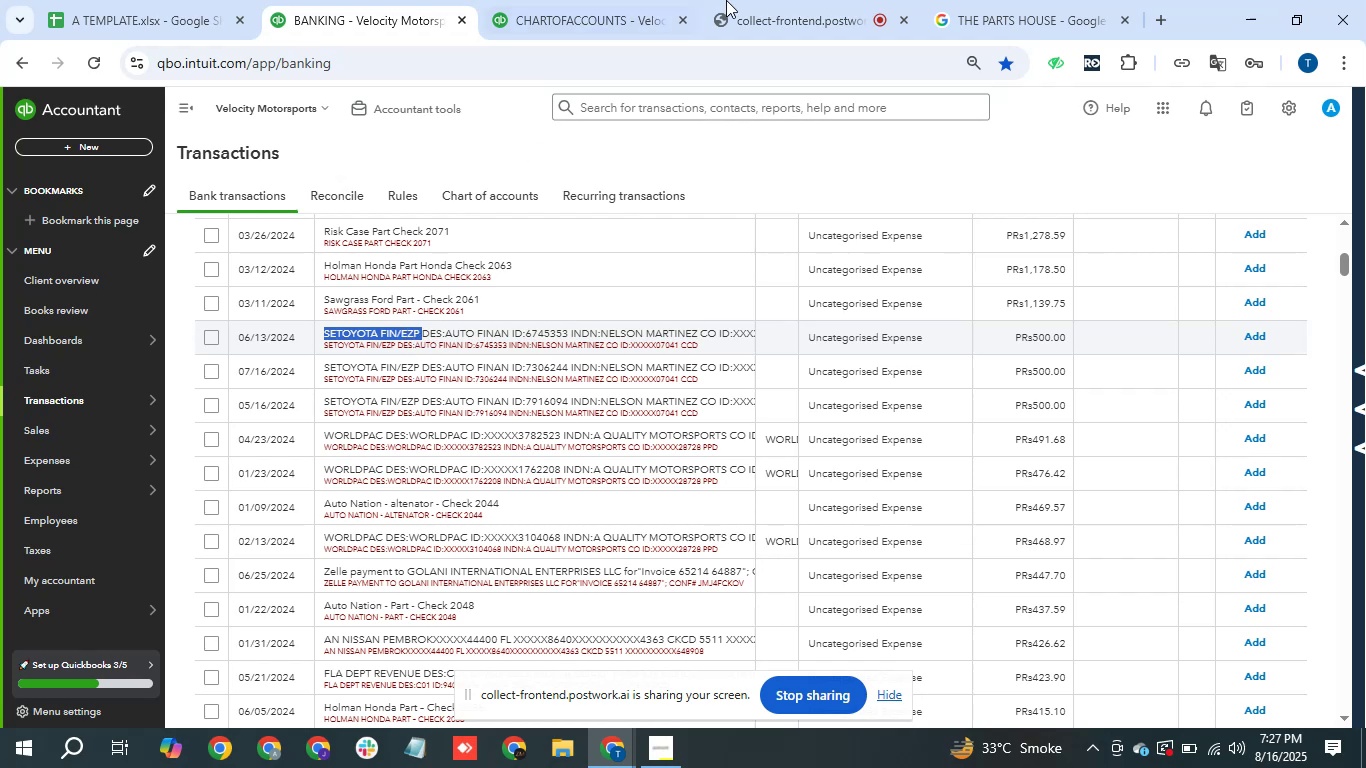 
key(Control+C)
 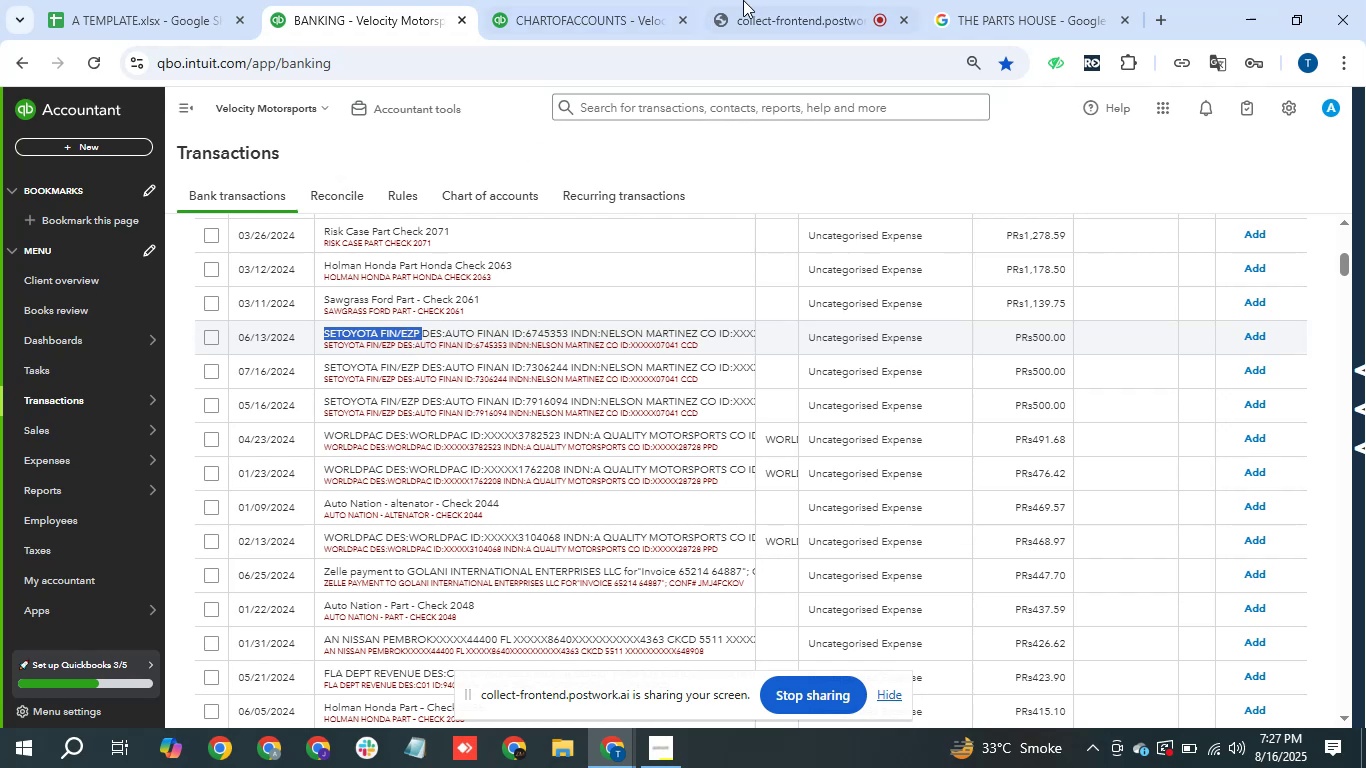 
left_click_drag(start_coordinate=[1053, 1], to_coordinate=[1040, 9])
 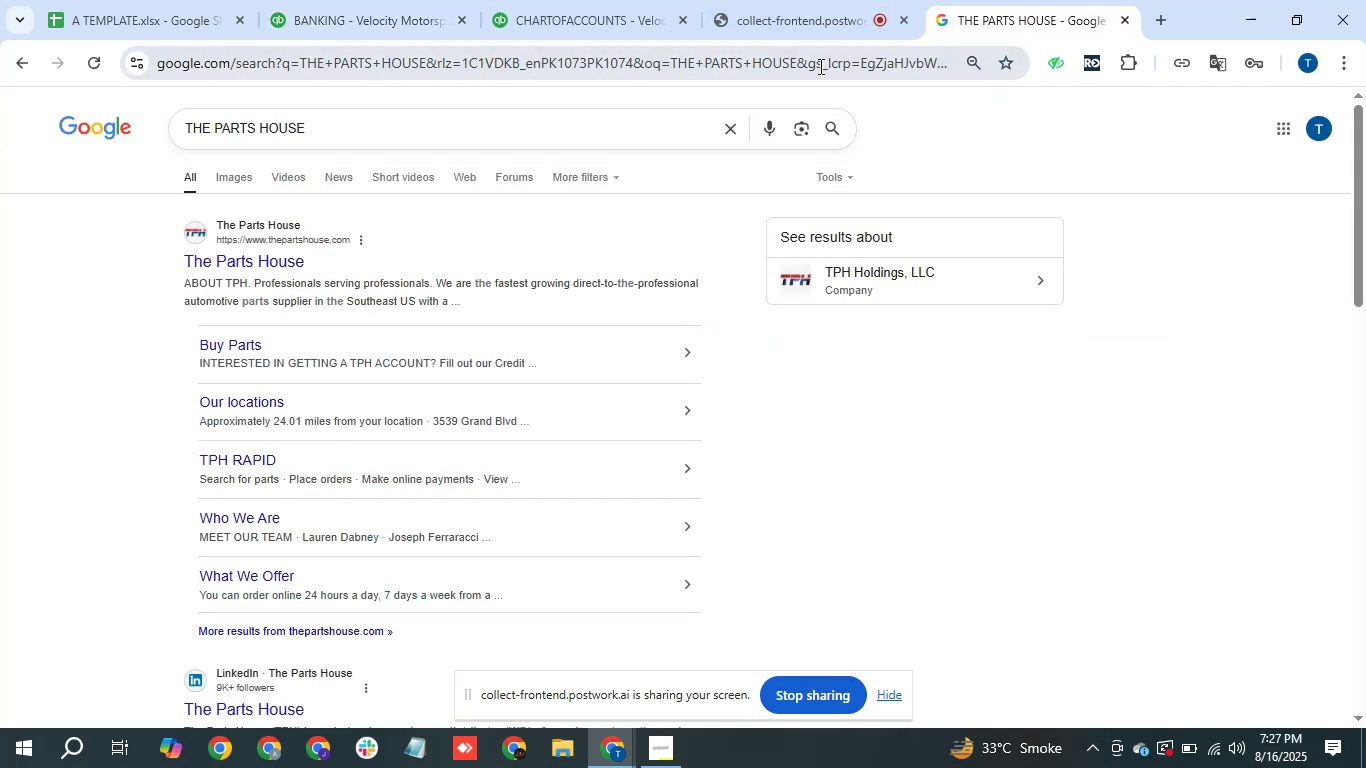 
left_click([819, 66])
 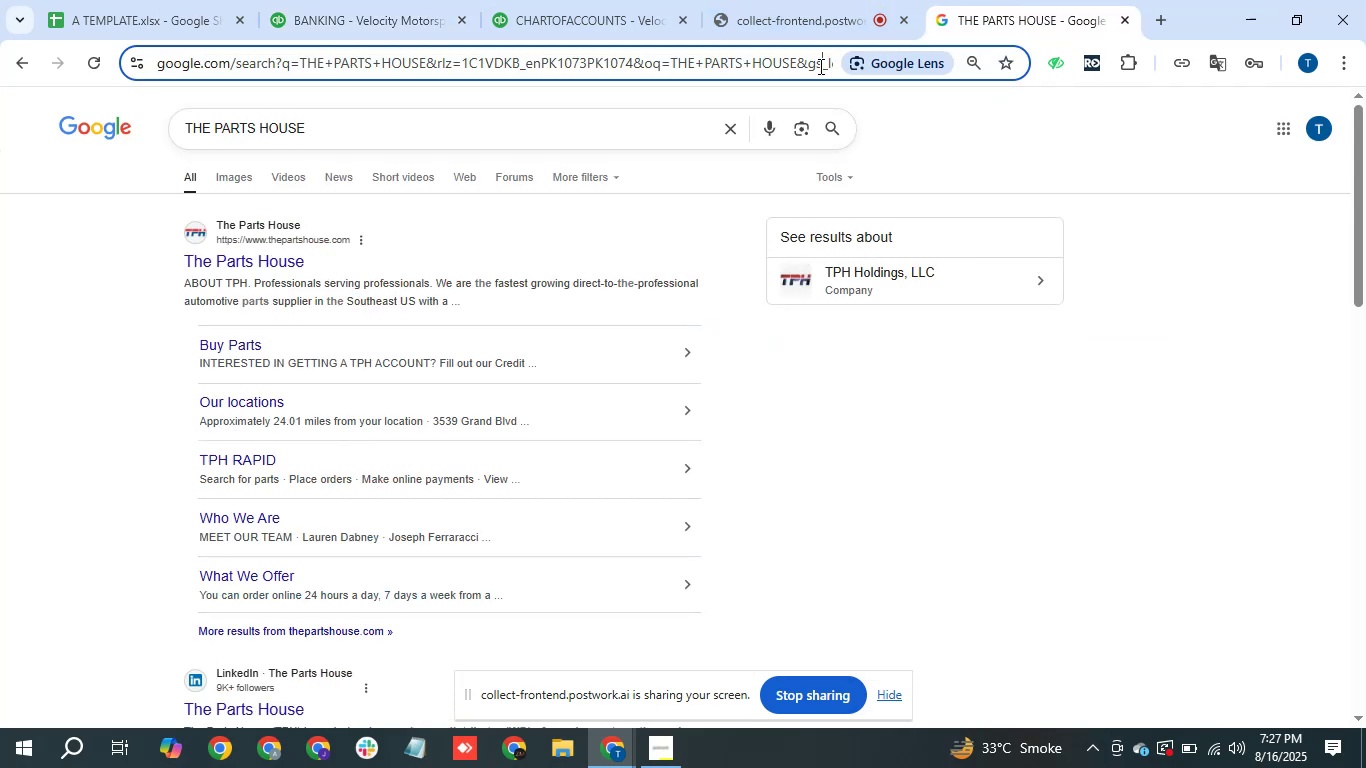 
key(Control+V)
 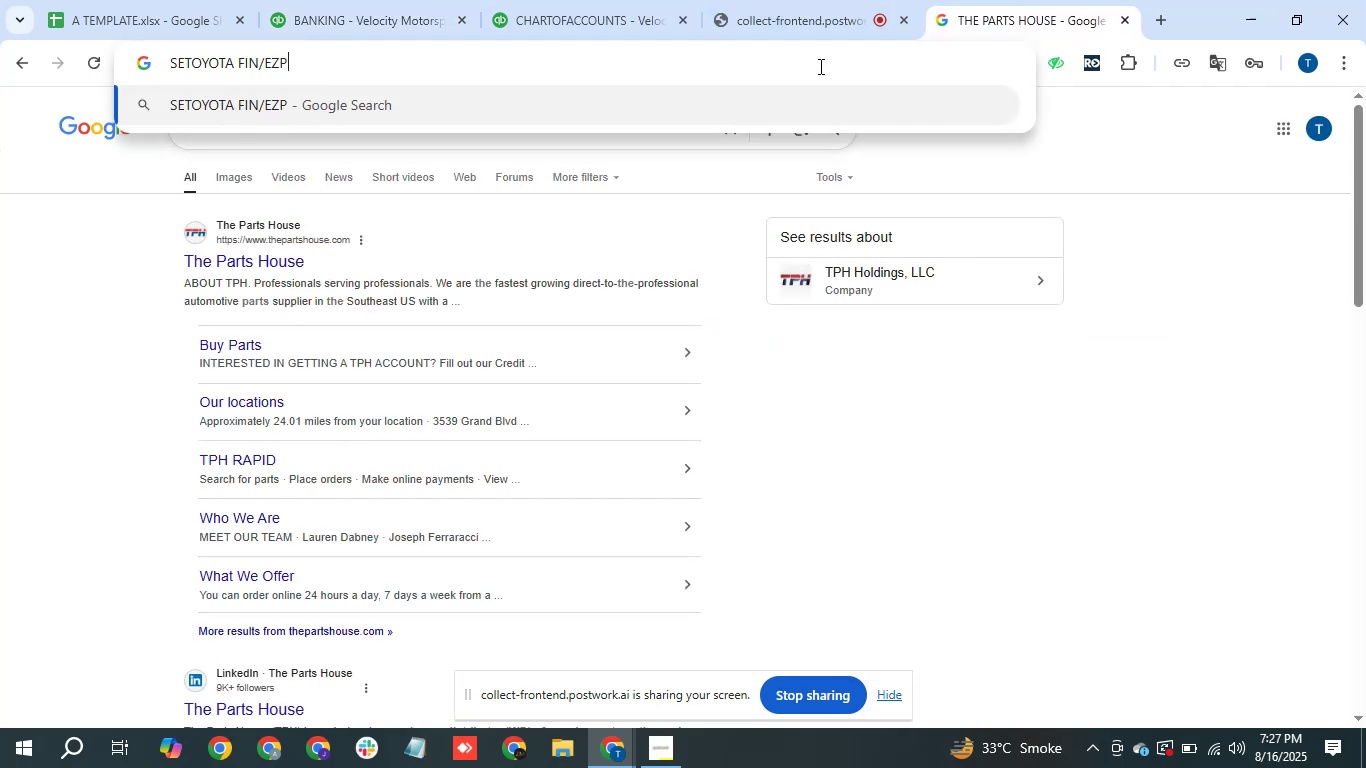 
key(Enter)
 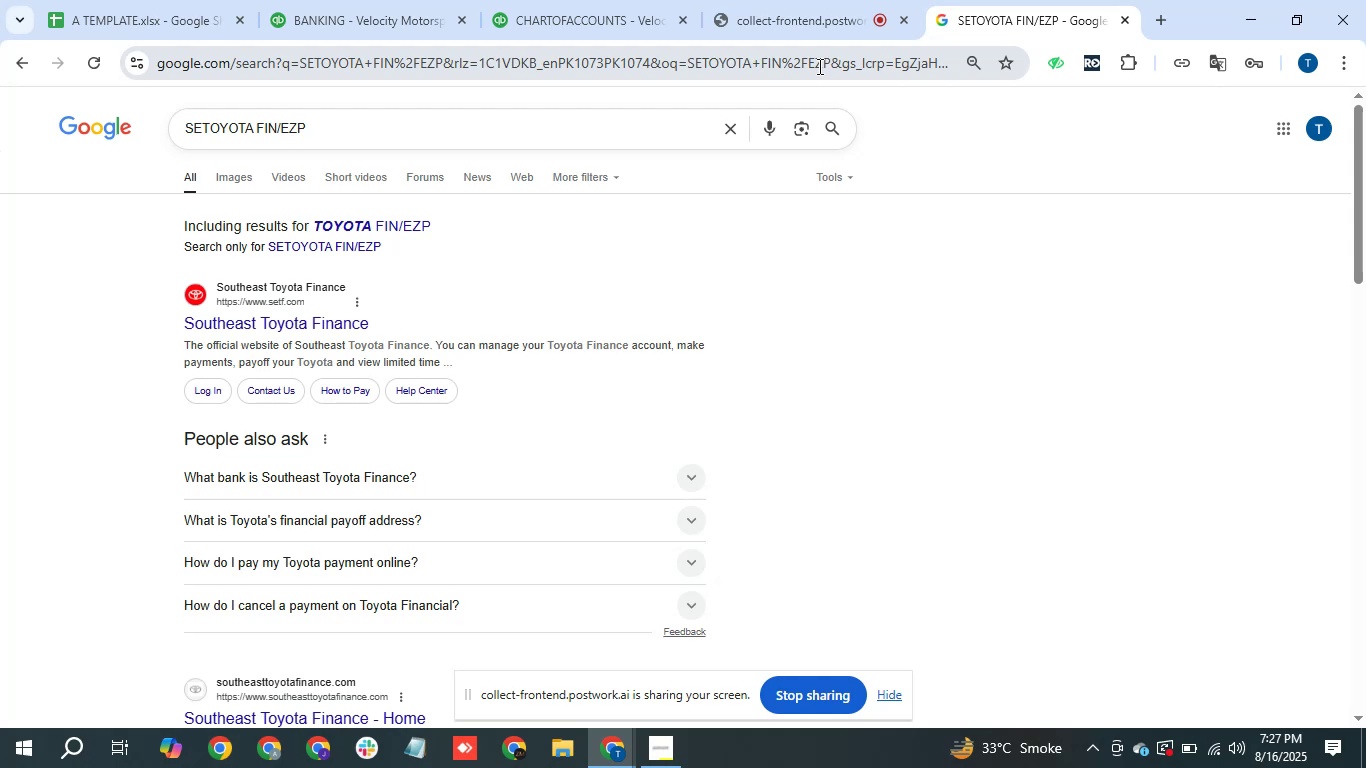 
wait(11.44)
 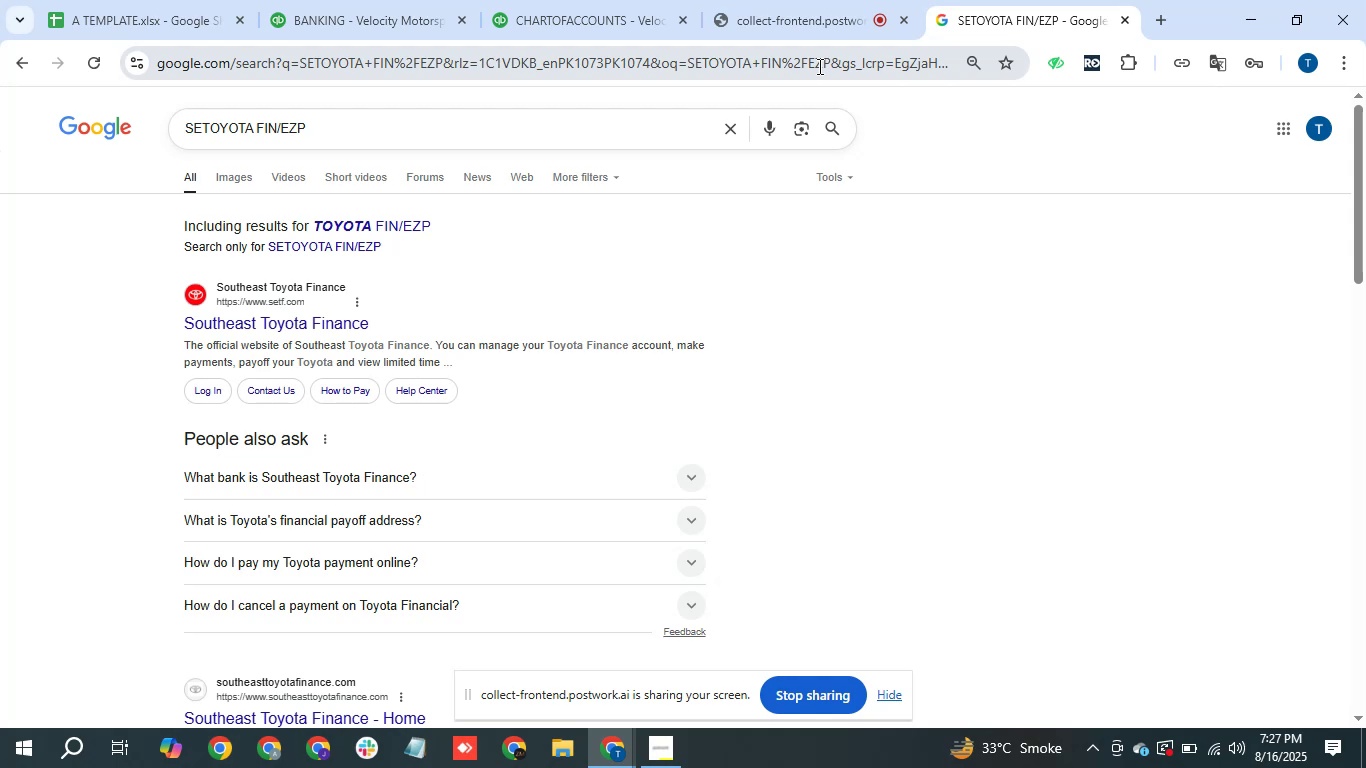 
left_click([334, 0])
 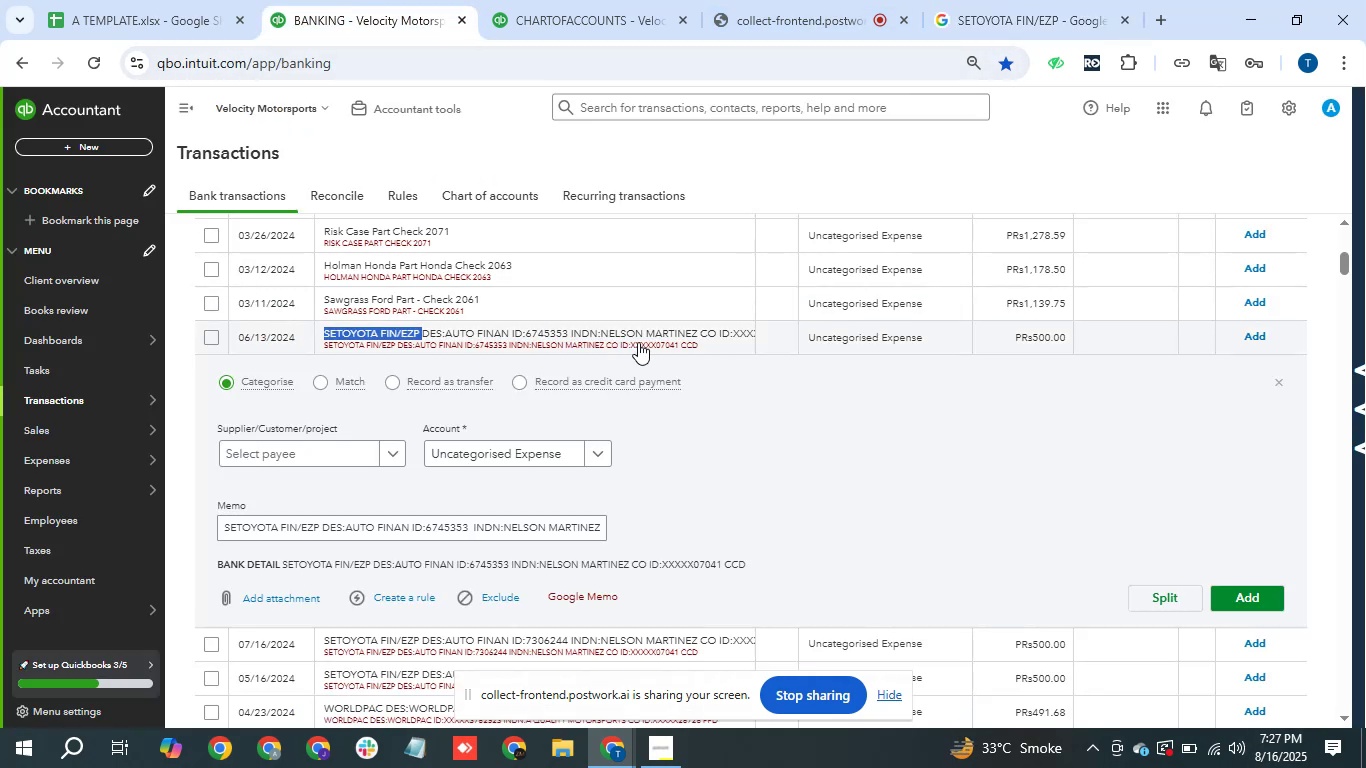 
left_click([638, 340])
 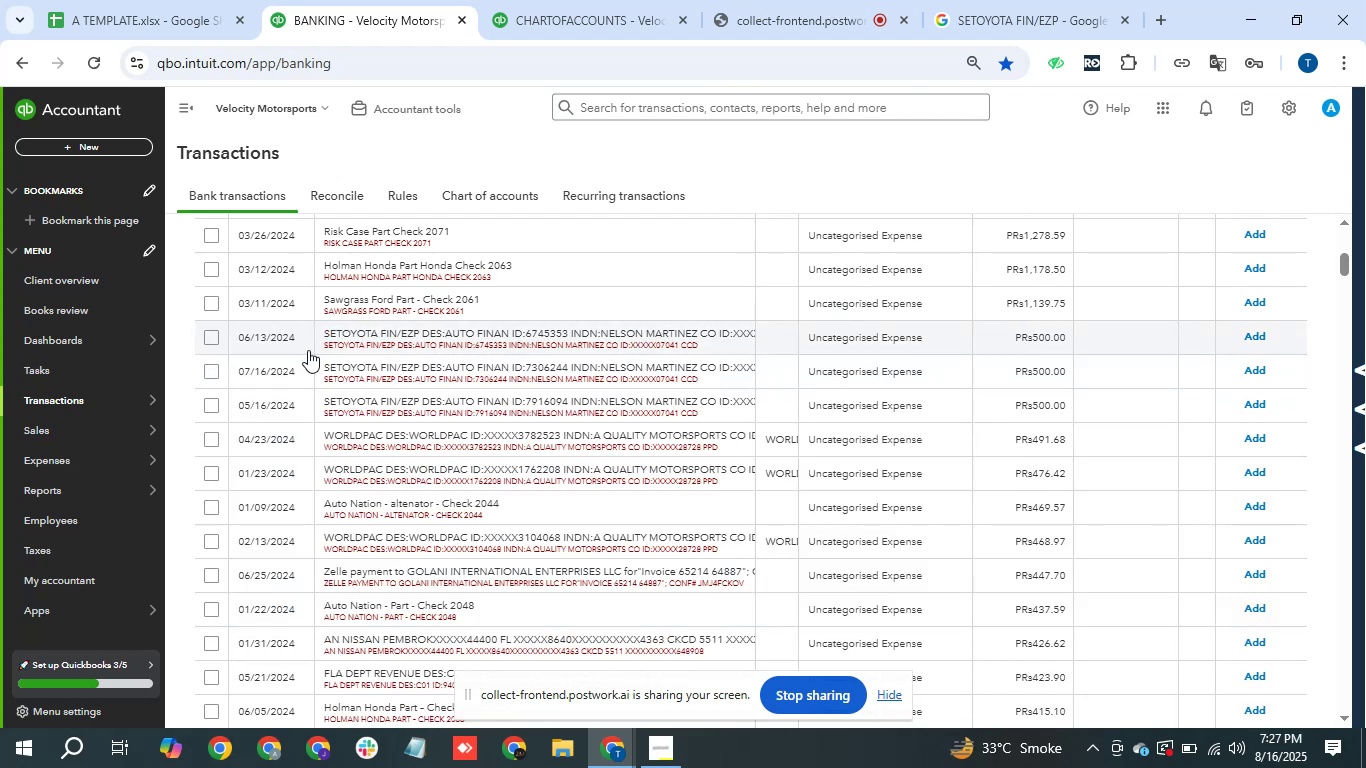 
left_click([204, 338])
 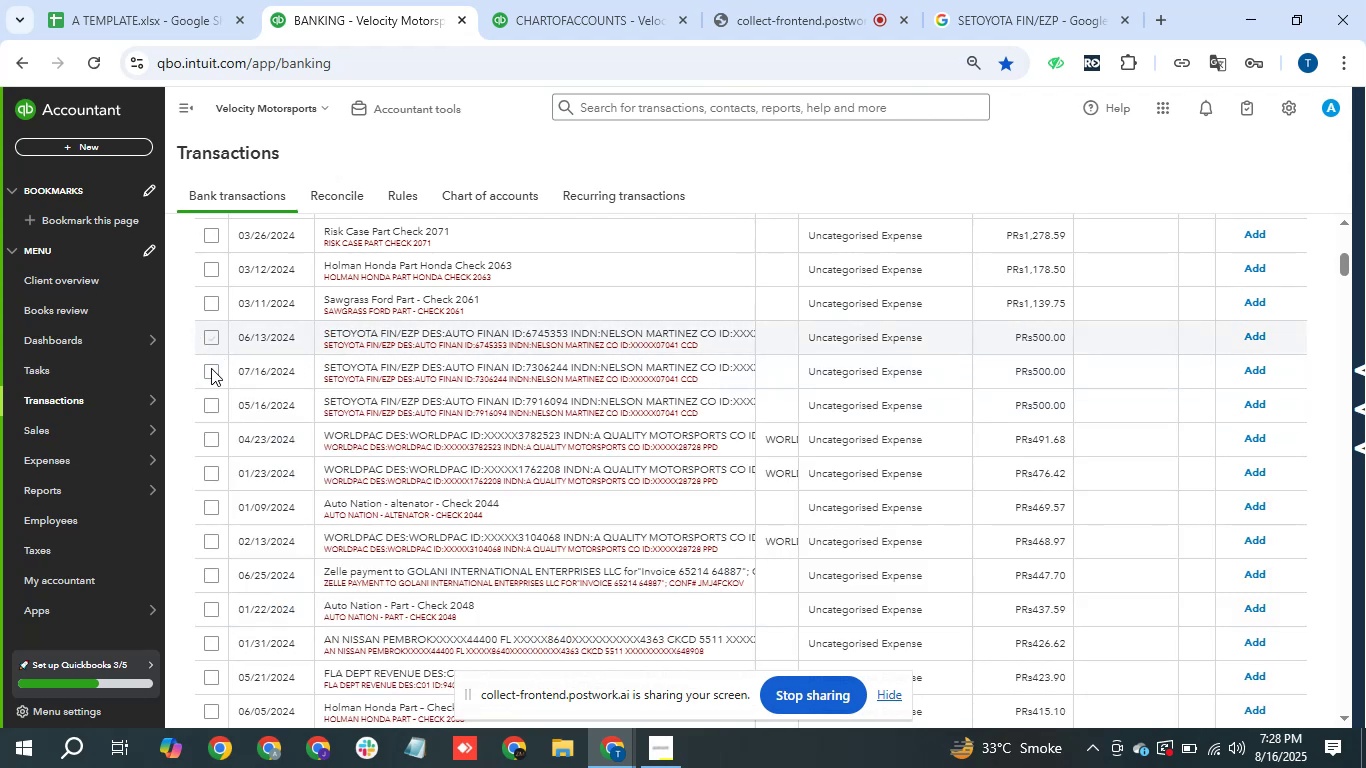 
left_click([211, 368])
 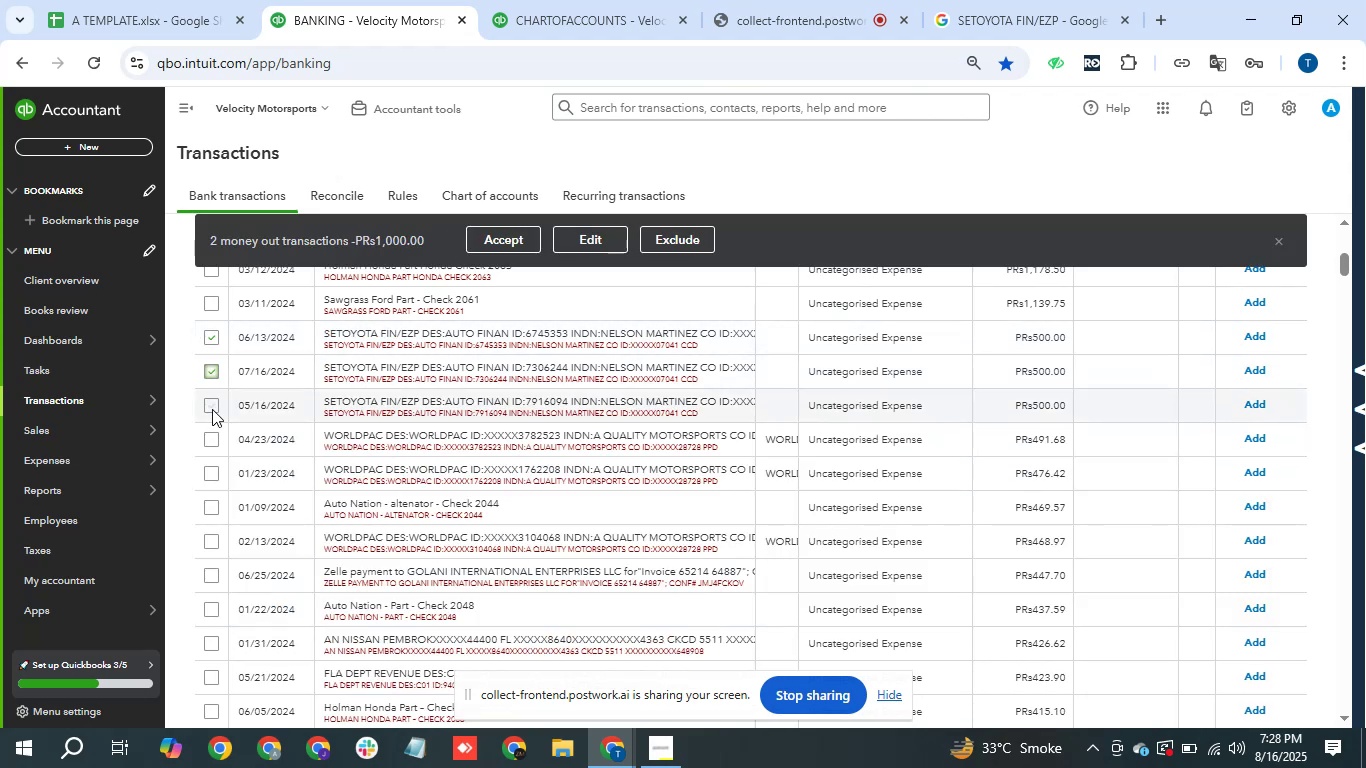 
left_click([212, 409])
 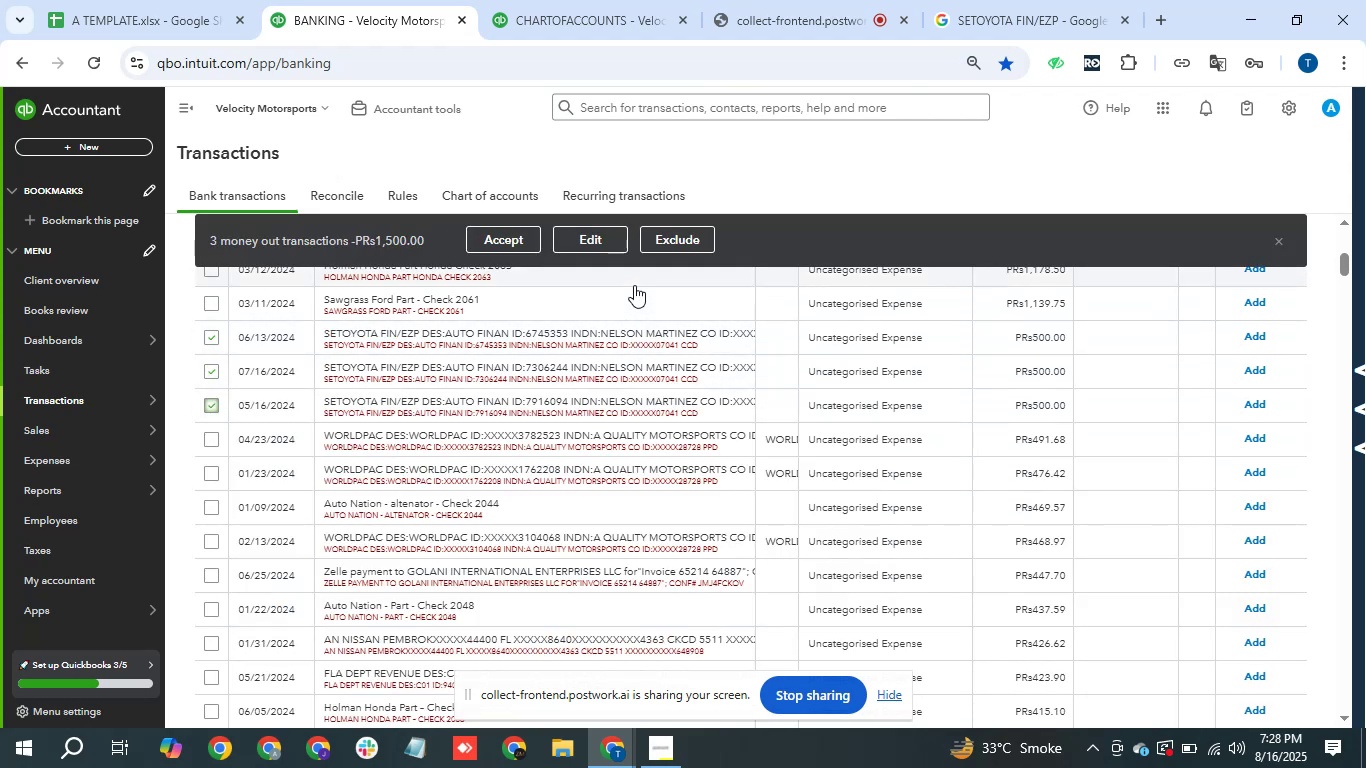 
left_click([586, 236])
 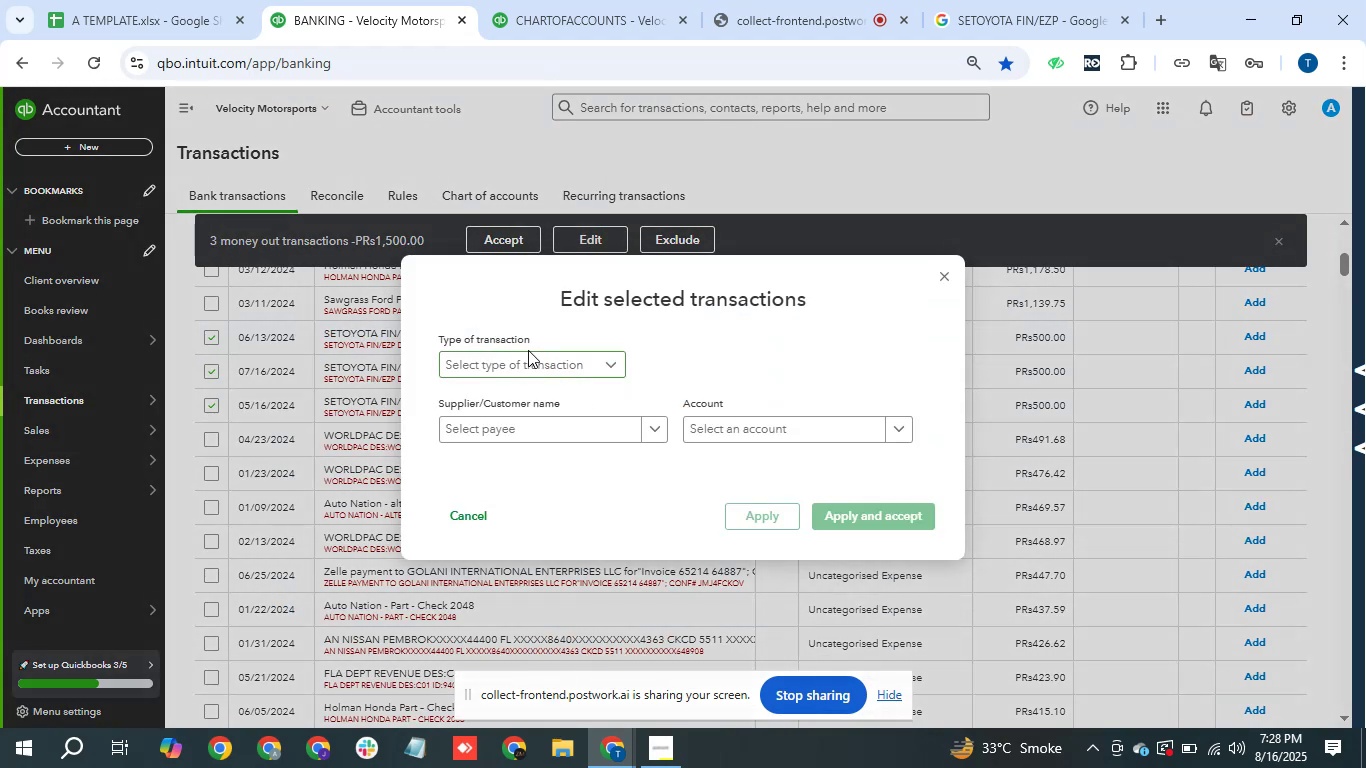 
double_click([532, 368])
 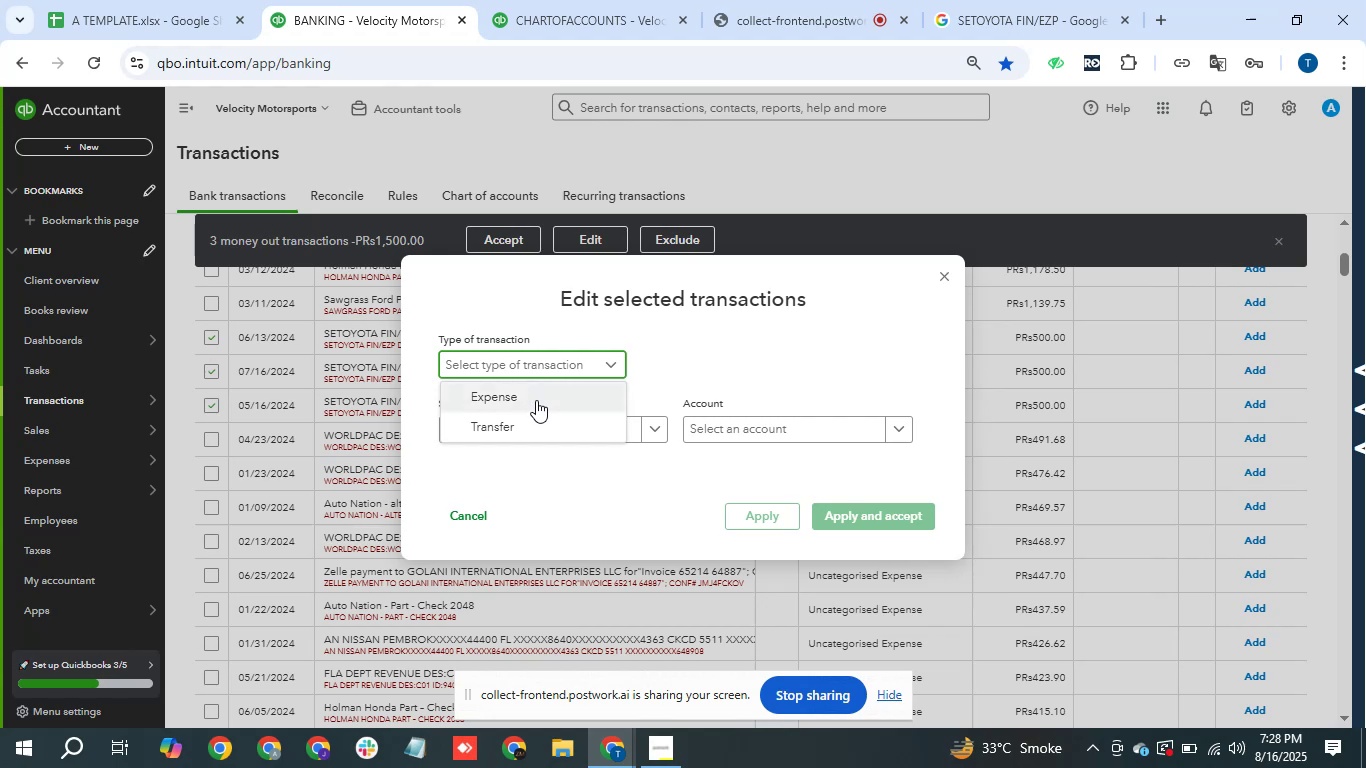 
left_click([536, 400])
 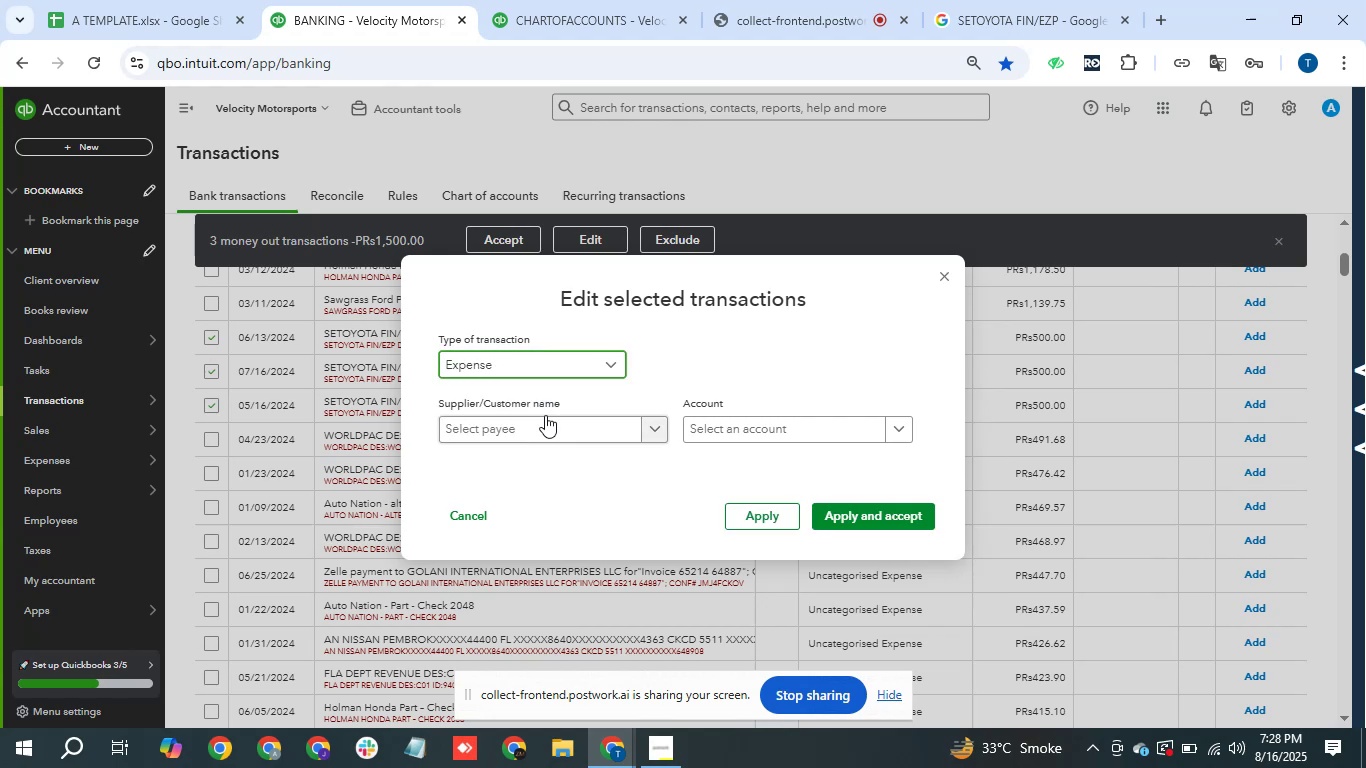 
left_click([545, 415])
 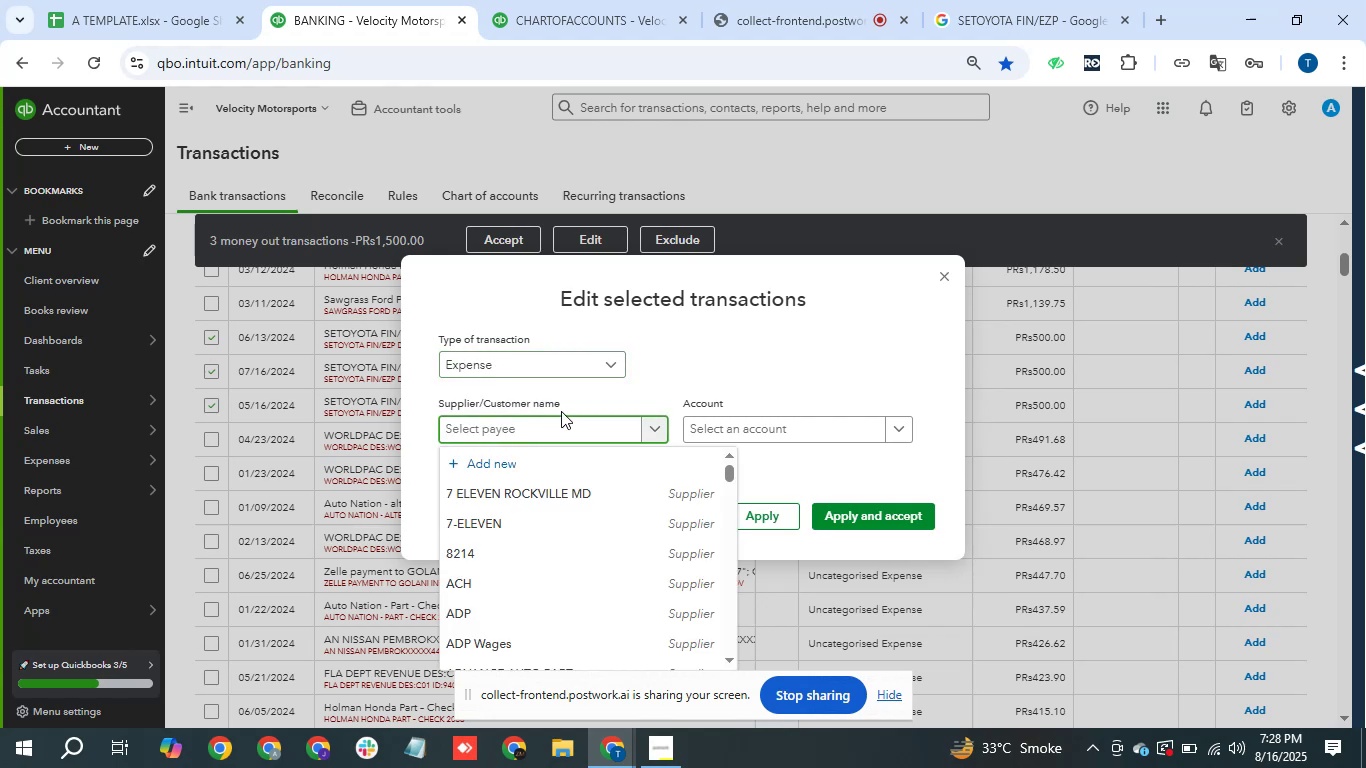 
key(Control+V)
 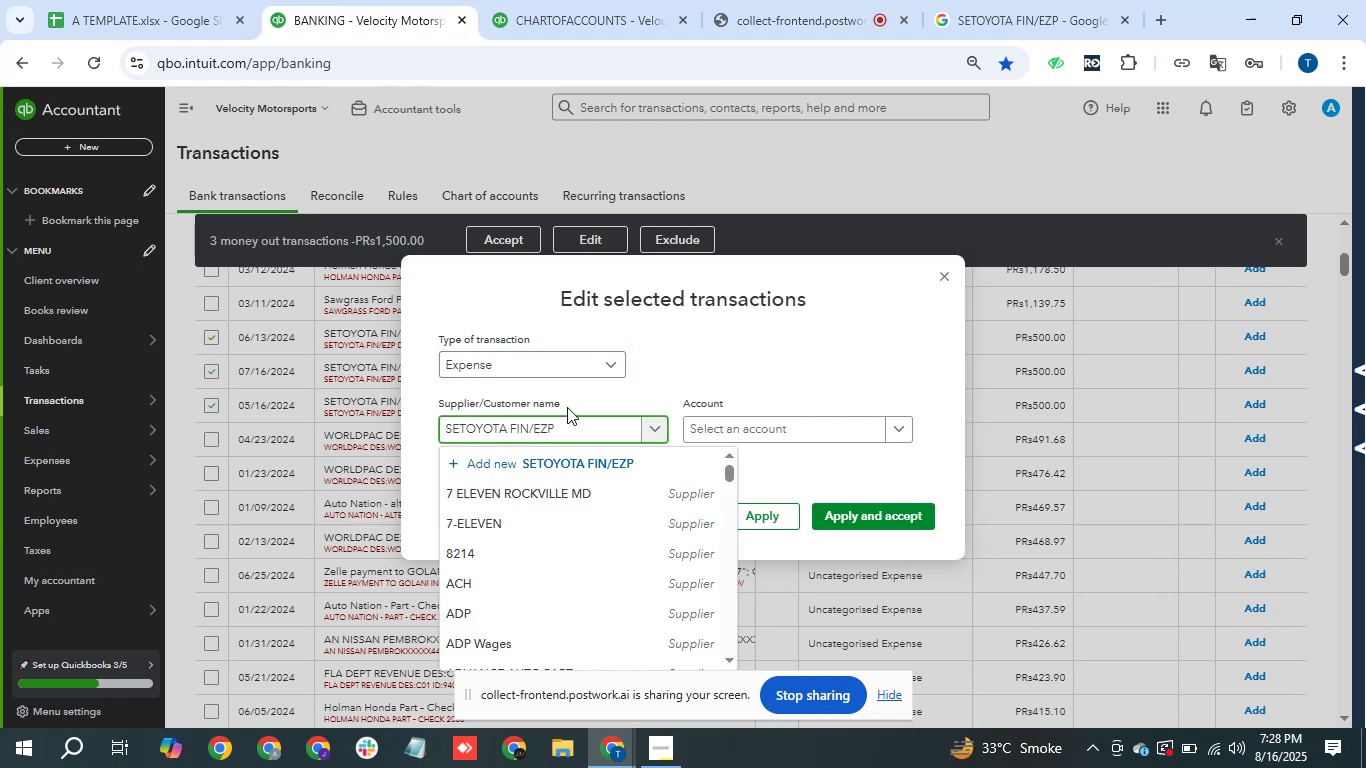 
key(Tab)
 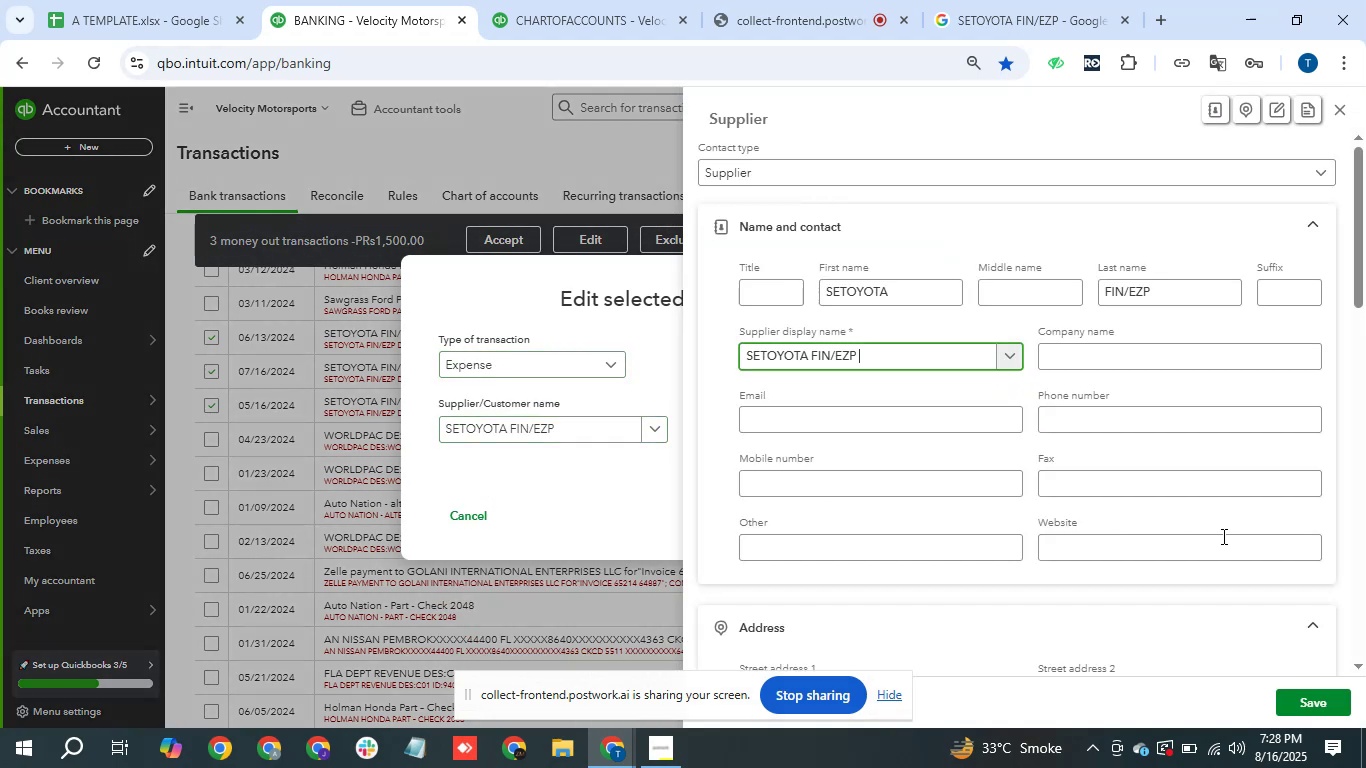 
left_click([1325, 712])
 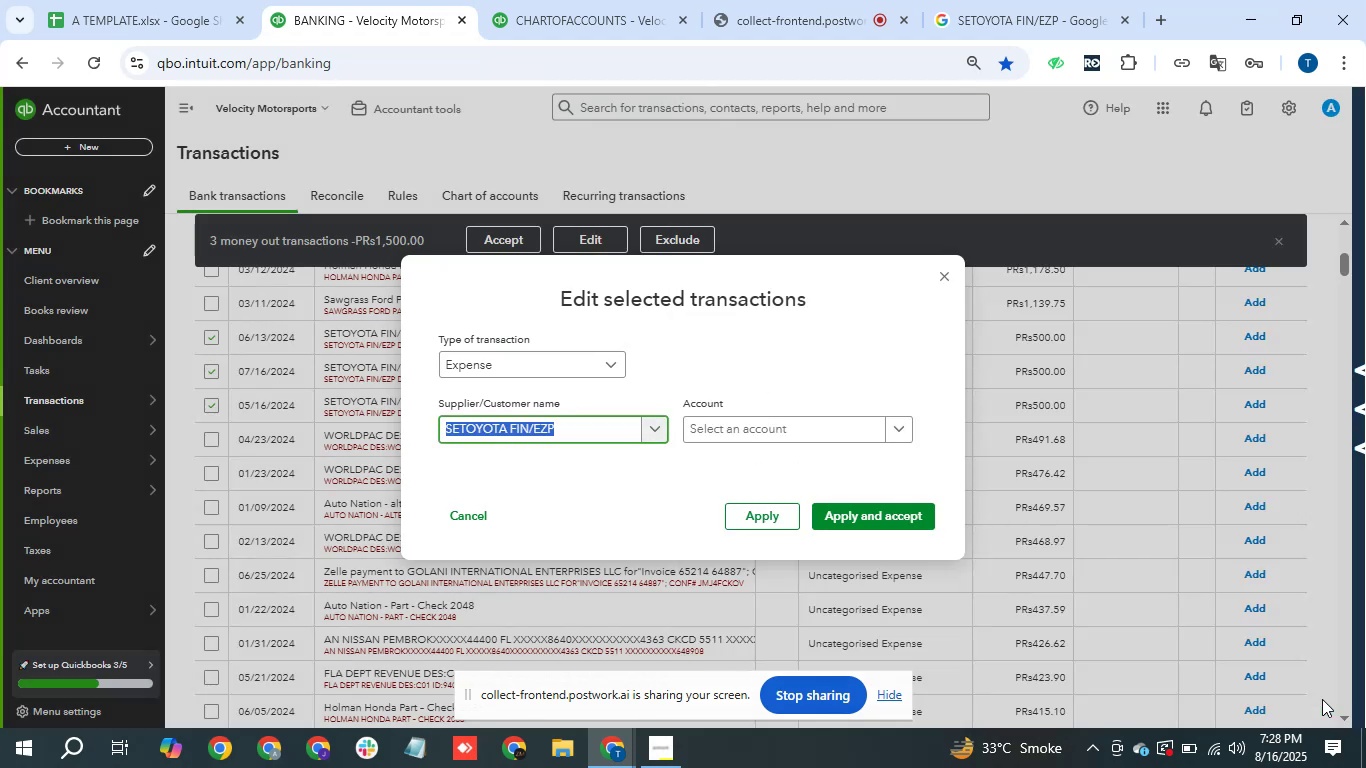 
wait(8.21)
 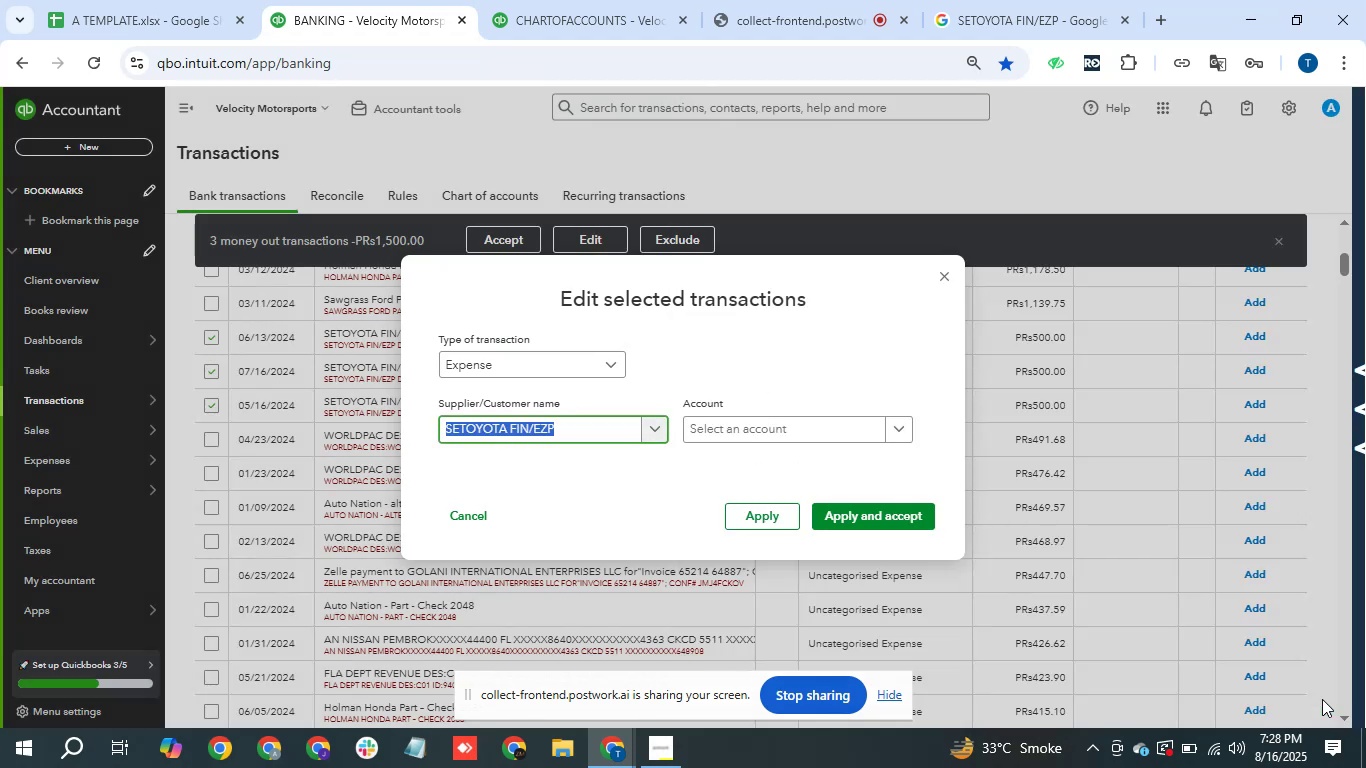 
left_click([798, 422])
 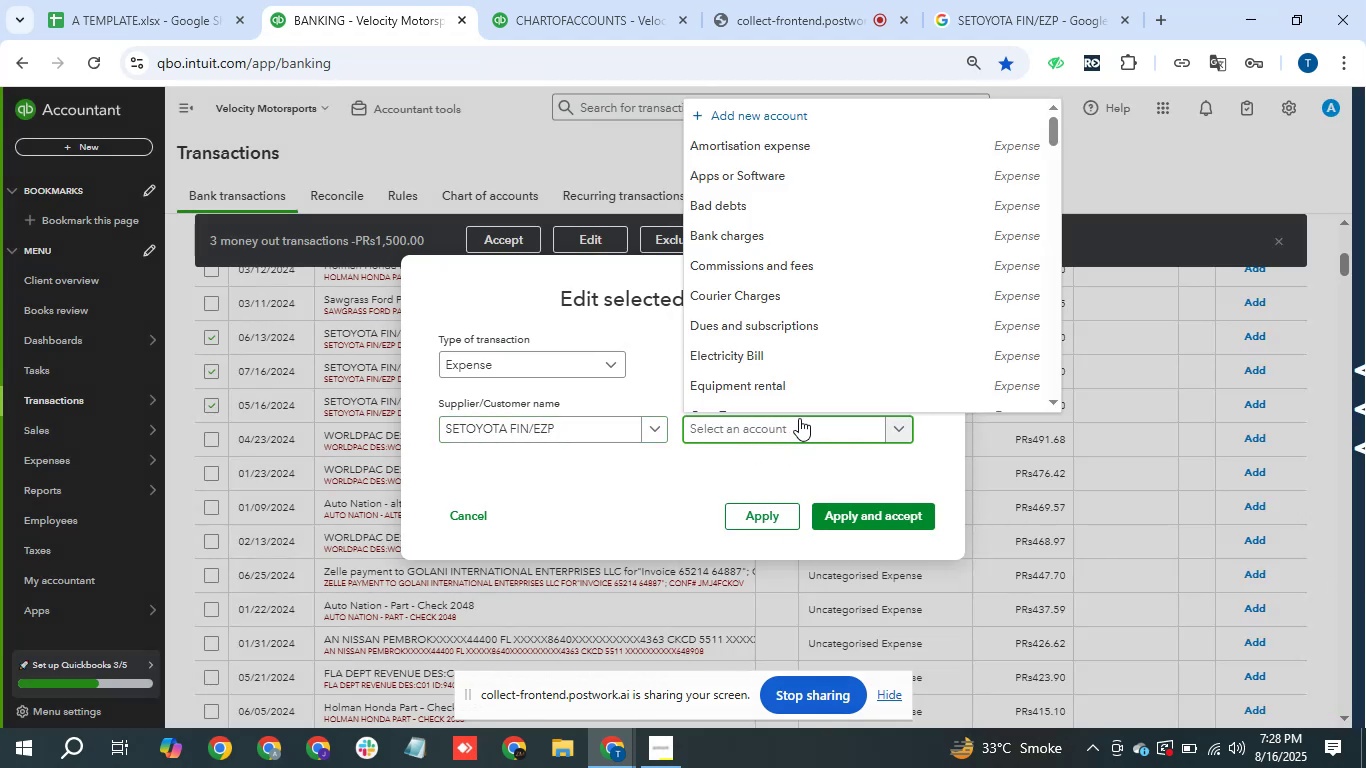 
type(serv)
 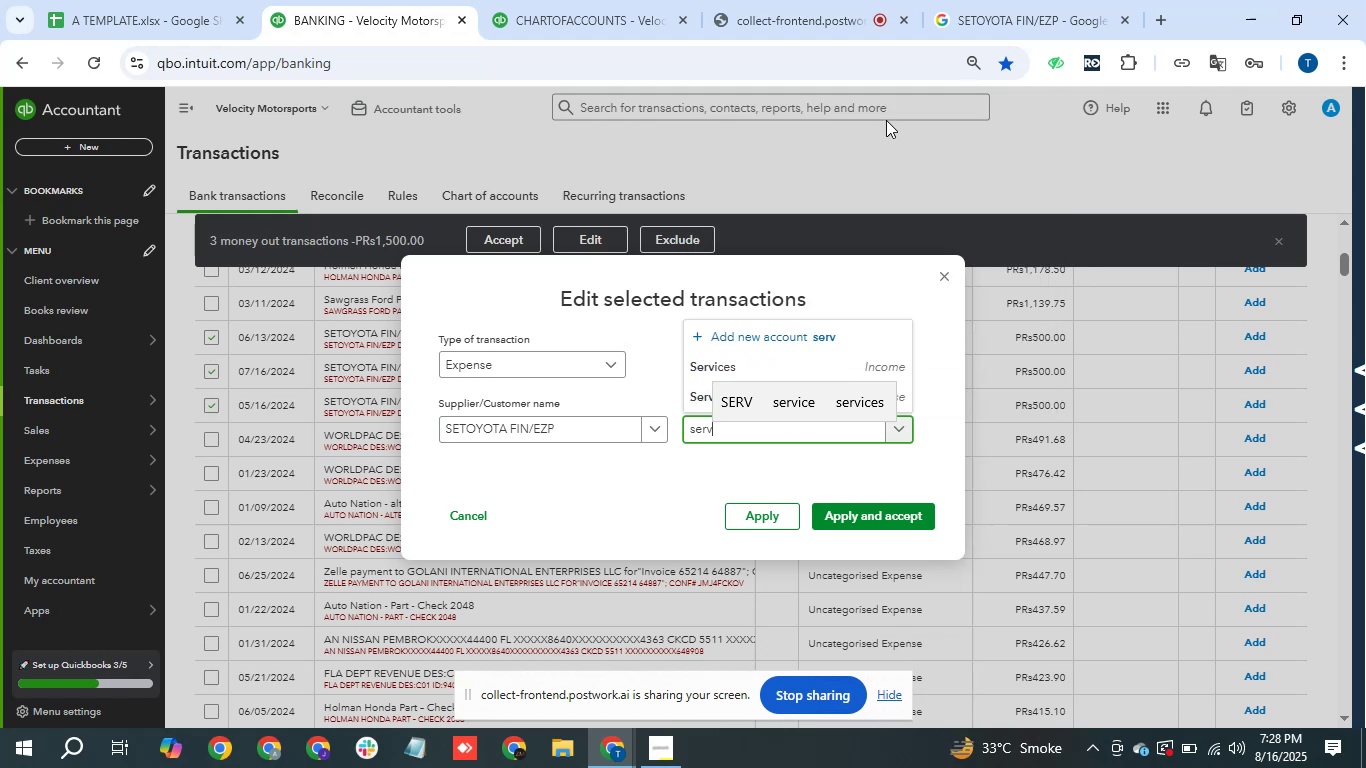 
wait(6.35)
 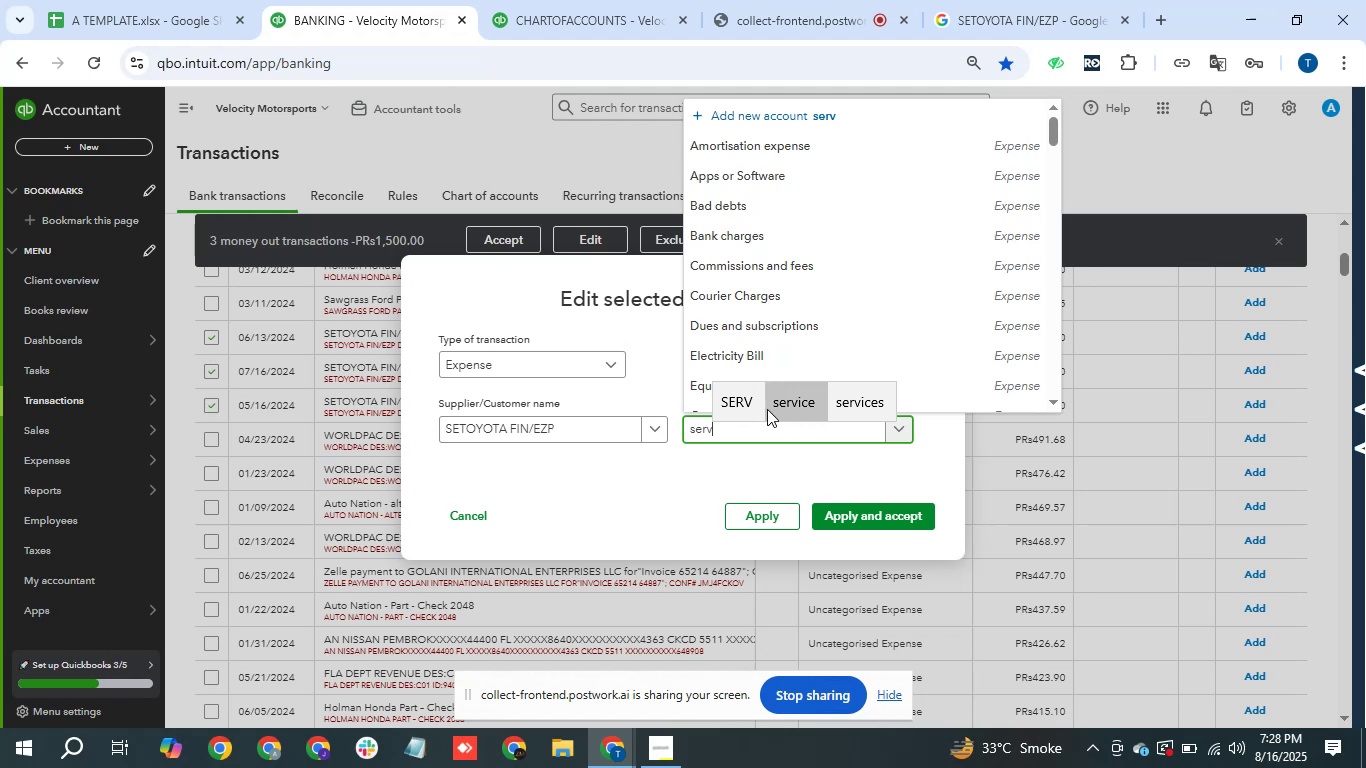 
left_click([690, 392])
 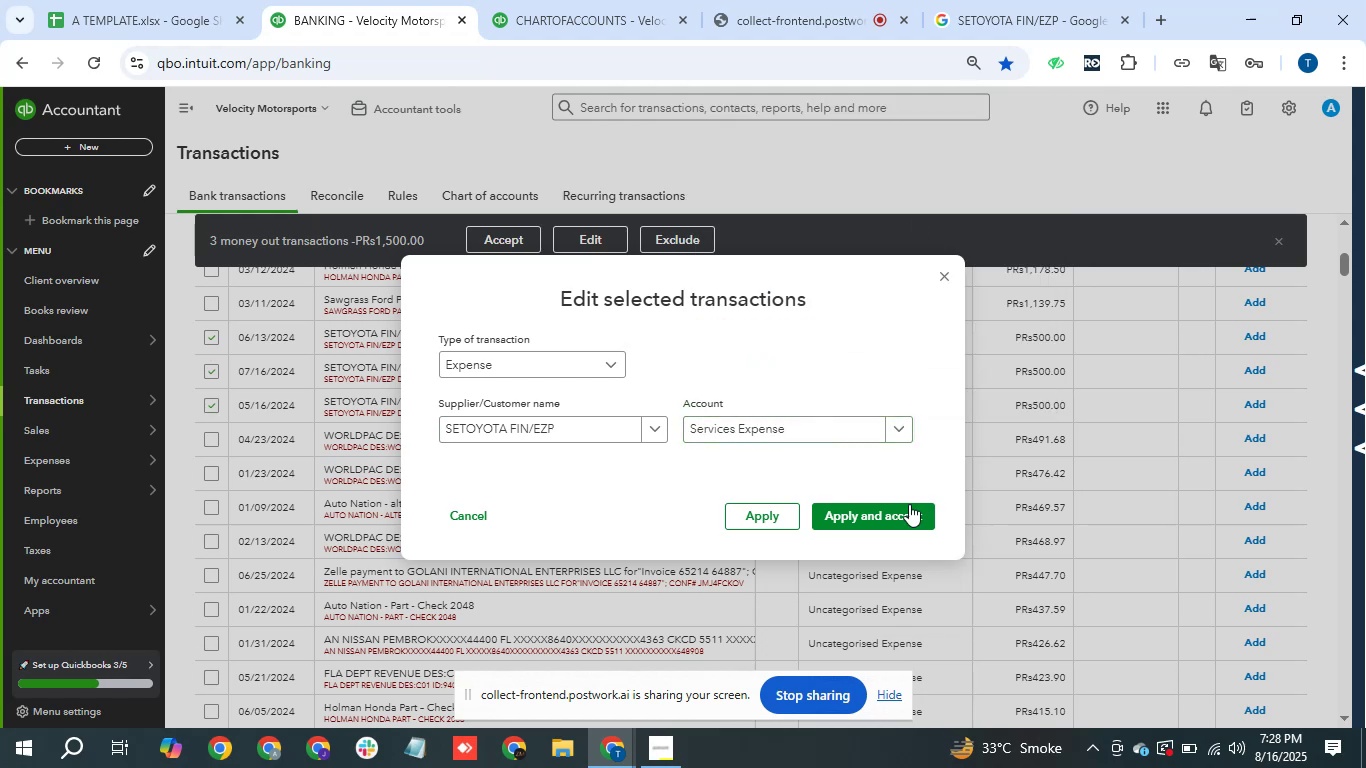 
left_click([885, 512])
 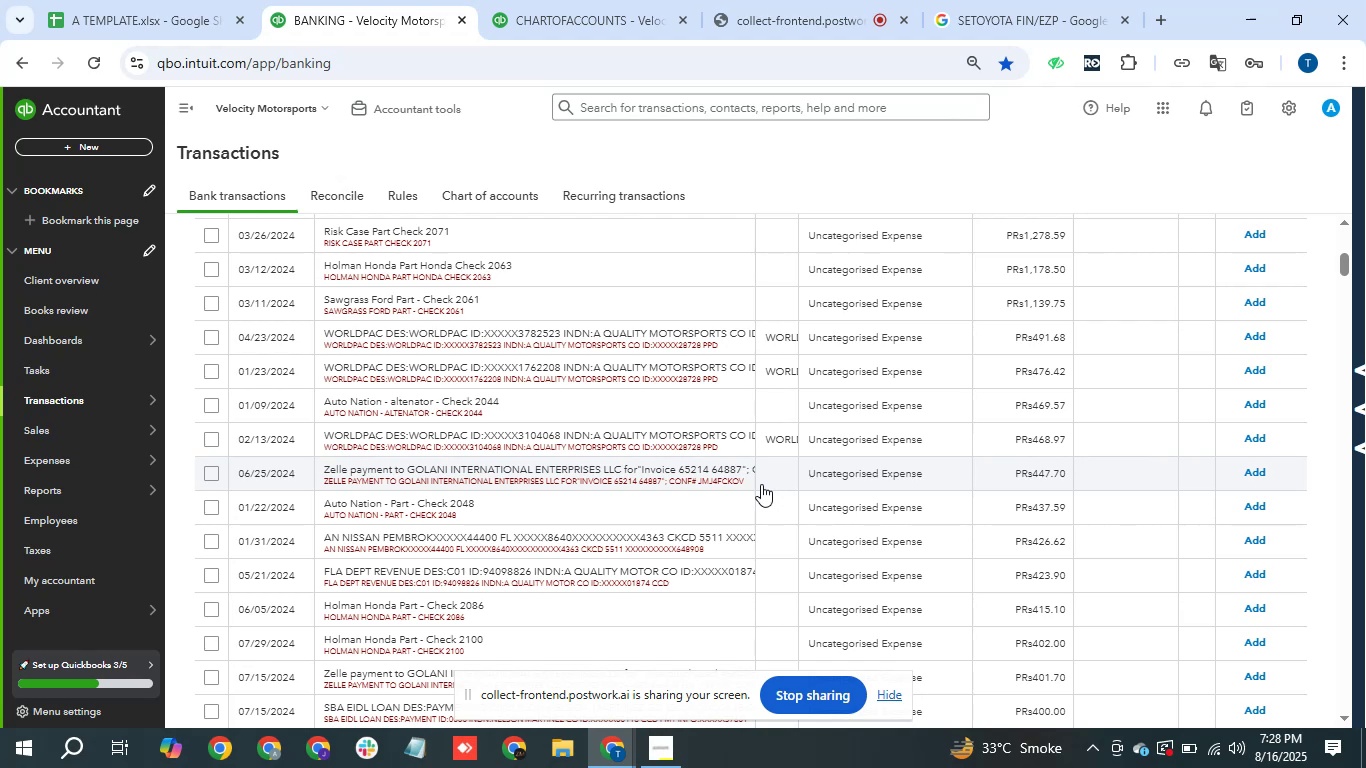 
wait(26.29)
 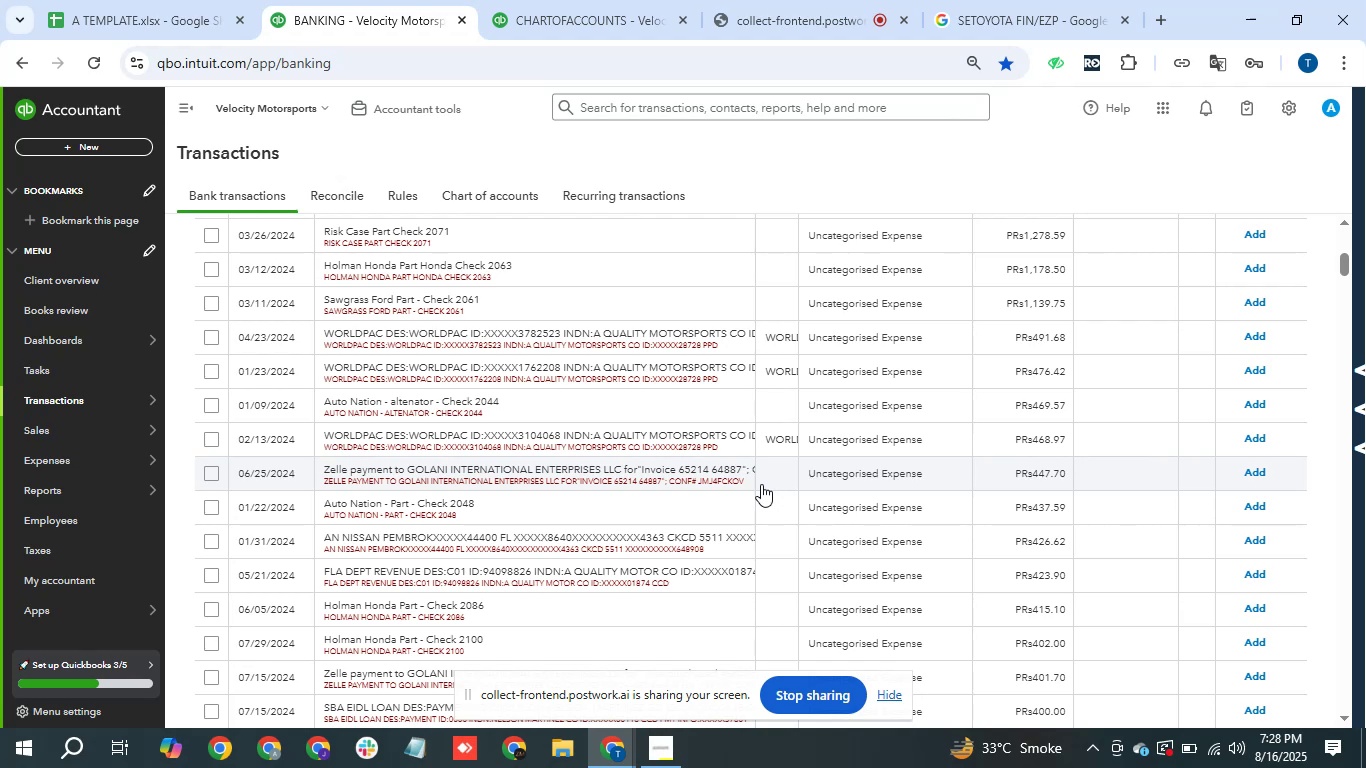 
scroll: coordinate [479, 513], scroll_direction: up, amount: 3.0
 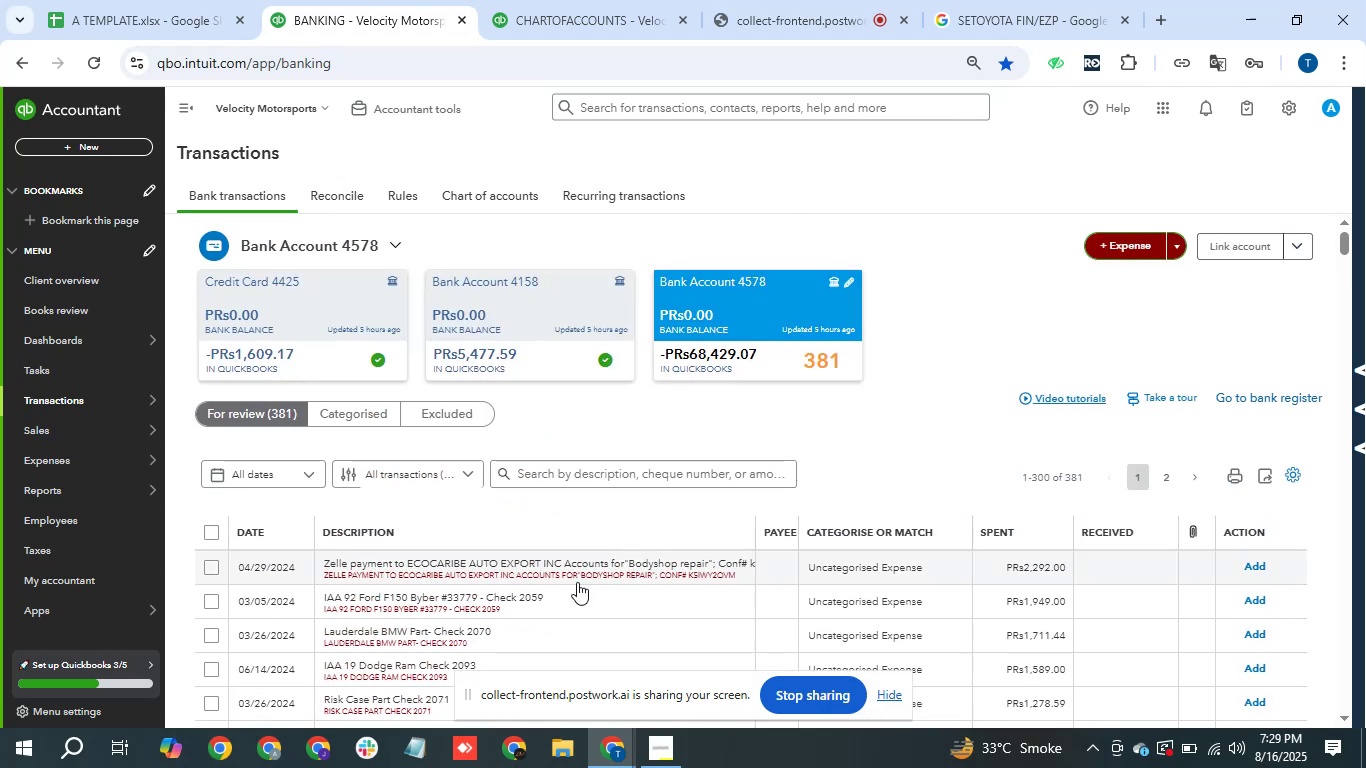 
scroll: coordinate [552, 623], scroll_direction: down, amount: 1.0
 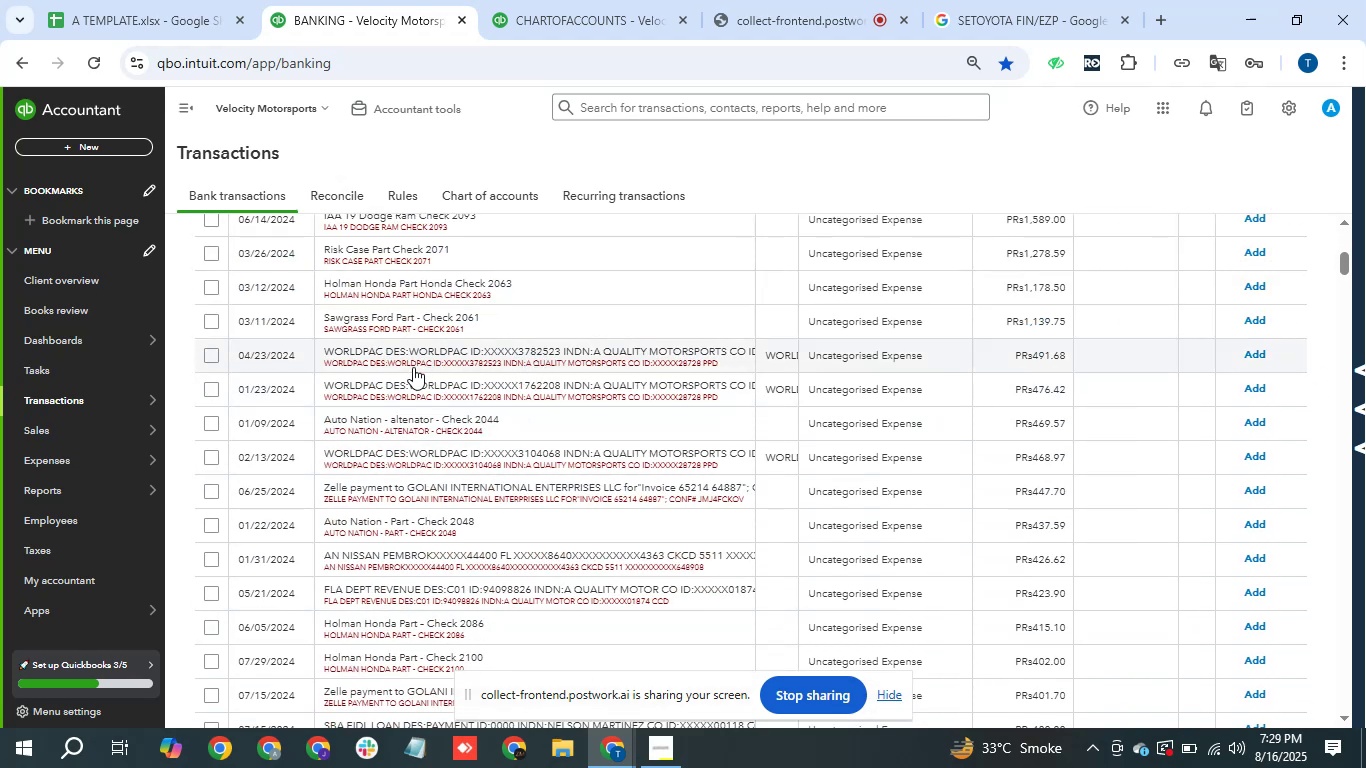 
wait(6.09)
 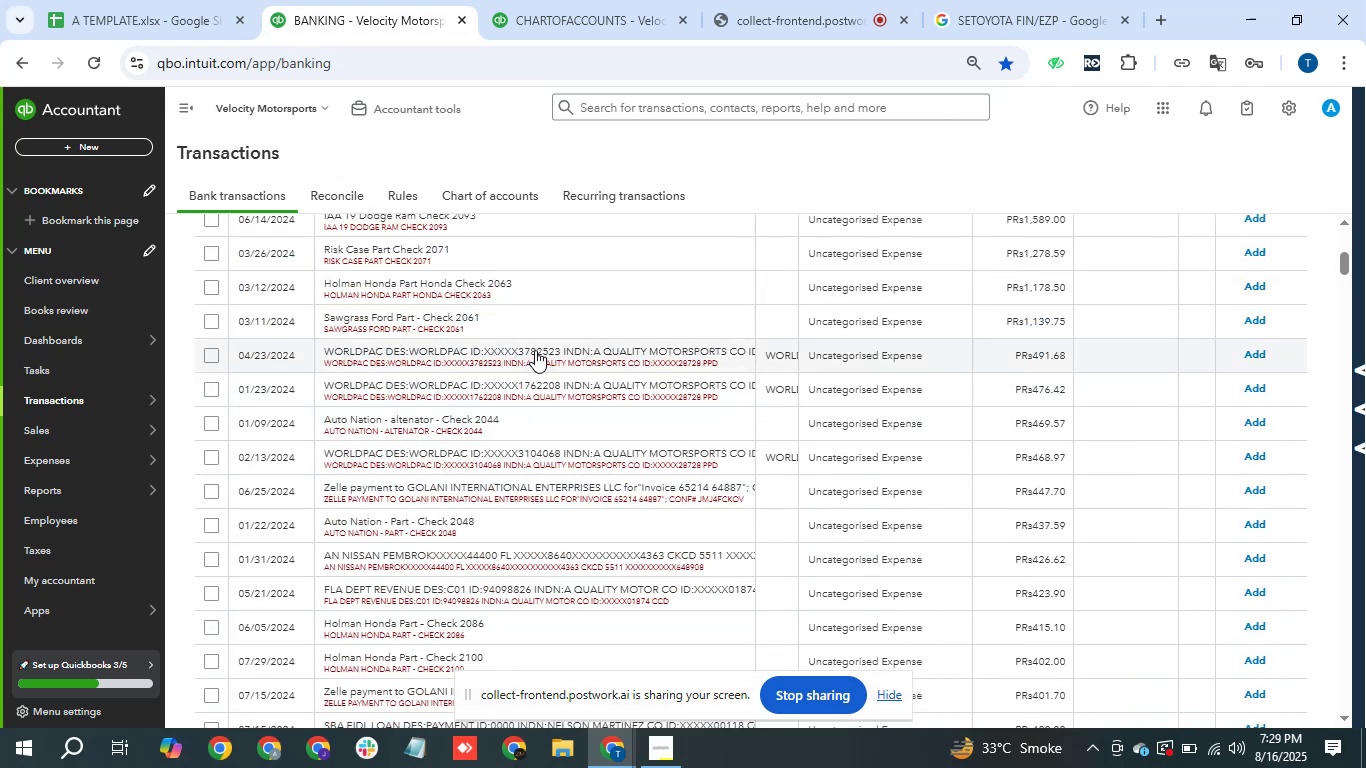 
left_click_drag(start_coordinate=[325, 350], to_coordinate=[406, 347])
 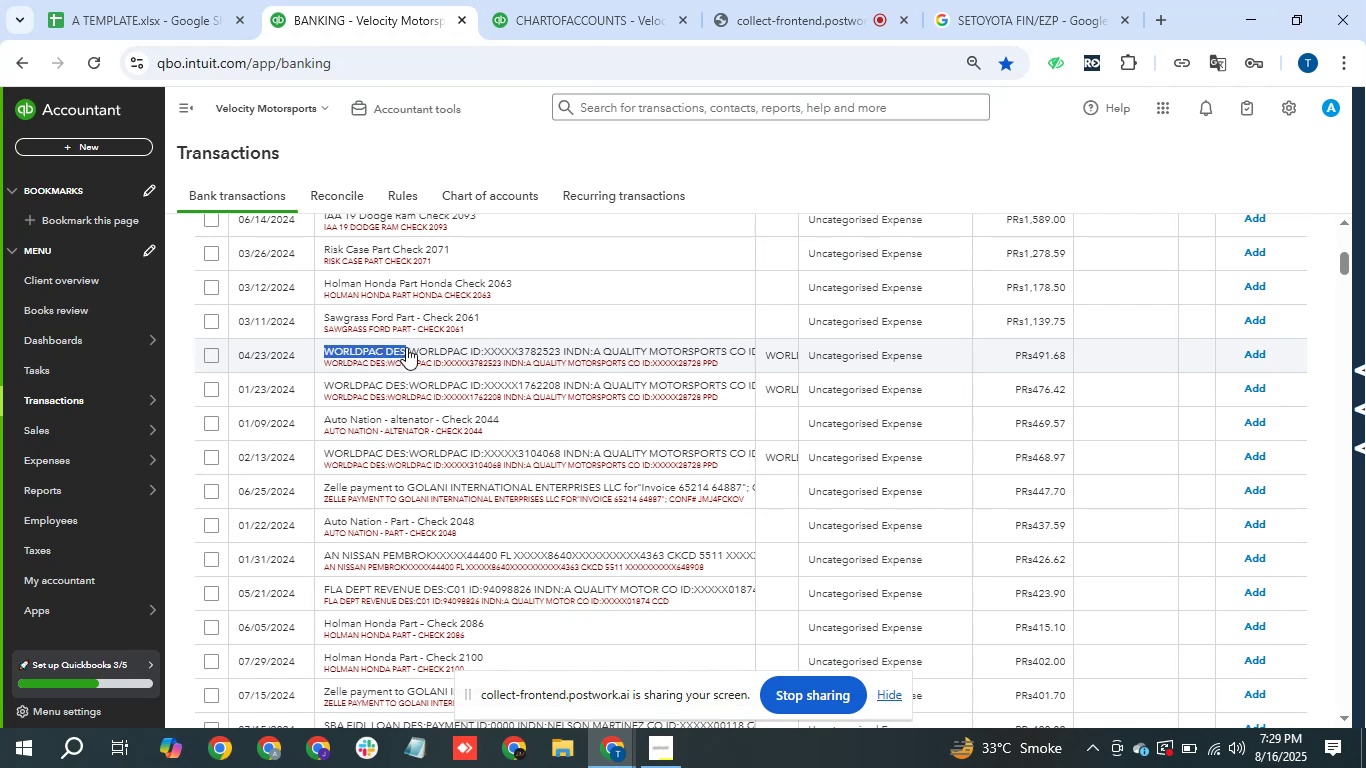 
key(Control+C)
 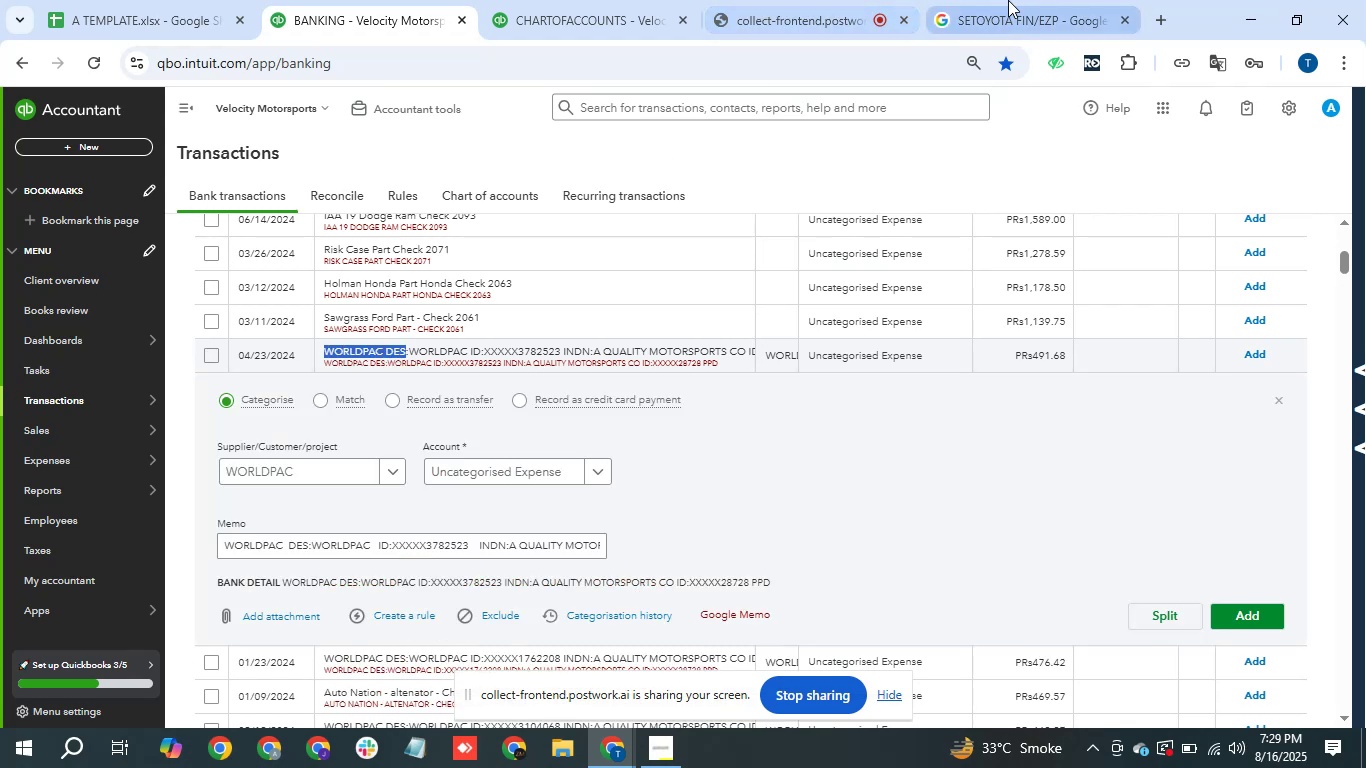 
double_click([864, 75])
 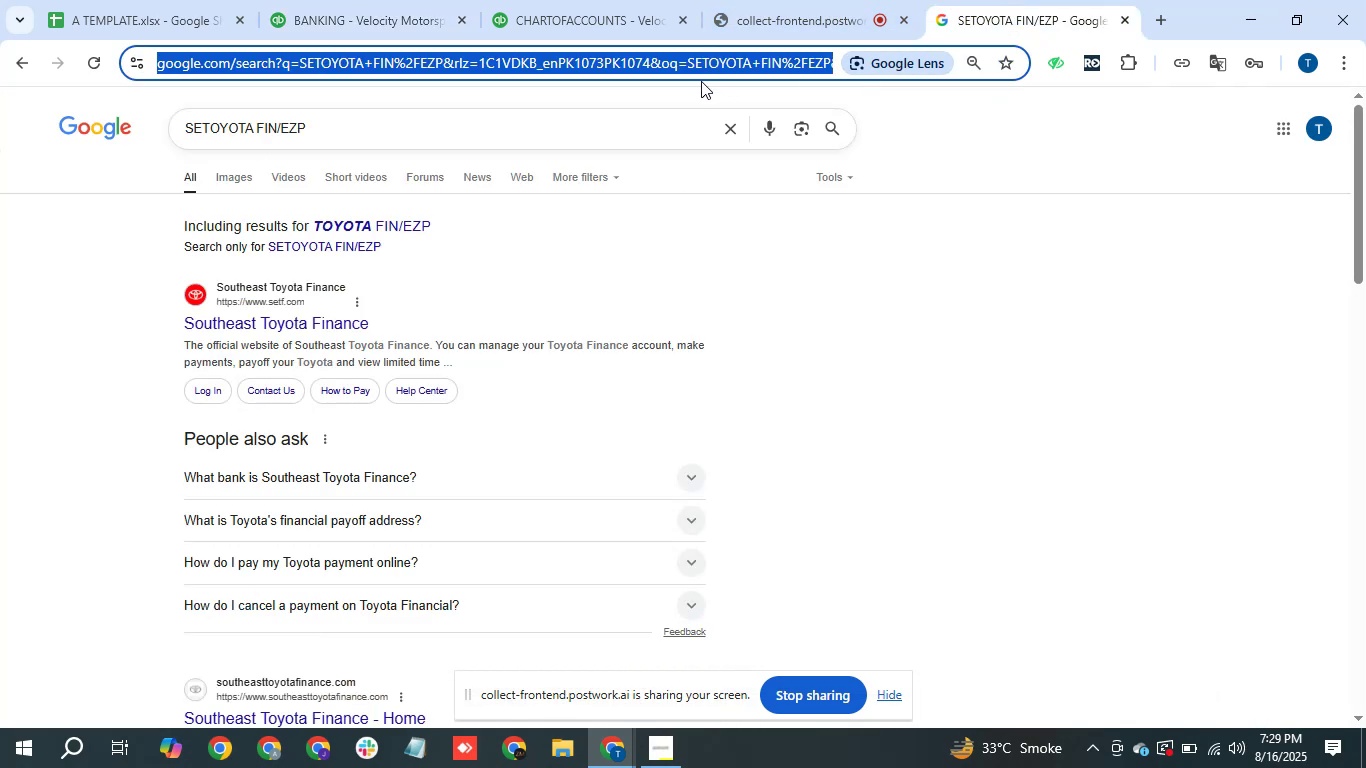 
key(Control+V)
 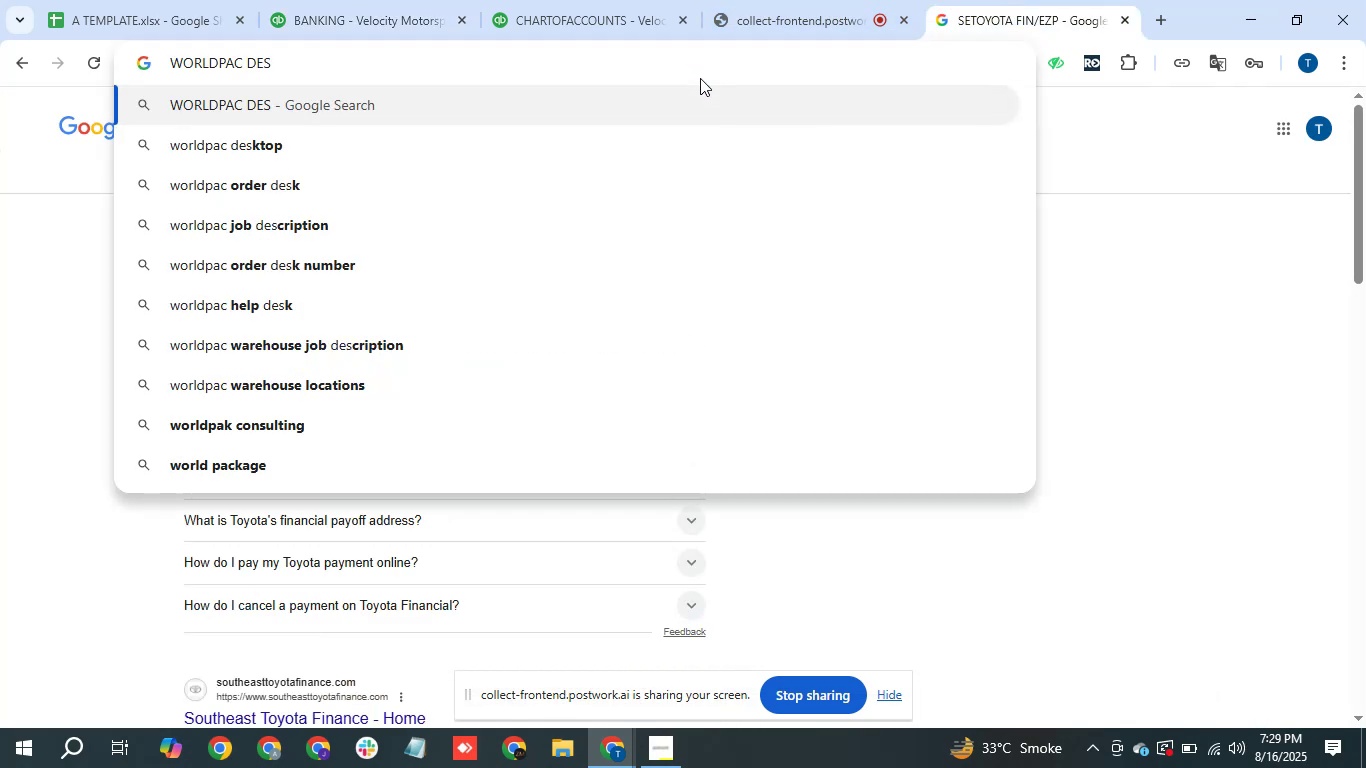 
key(Enter)
 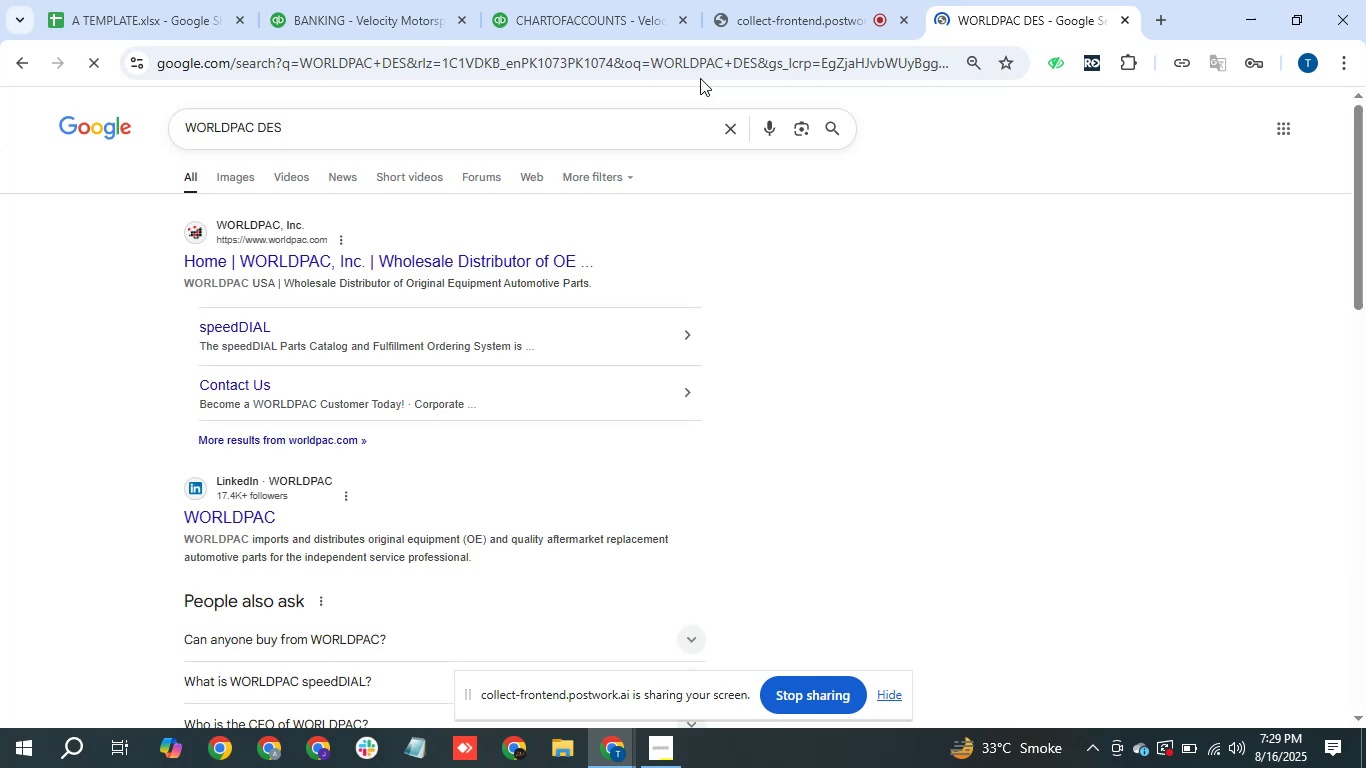 
wait(7.81)
 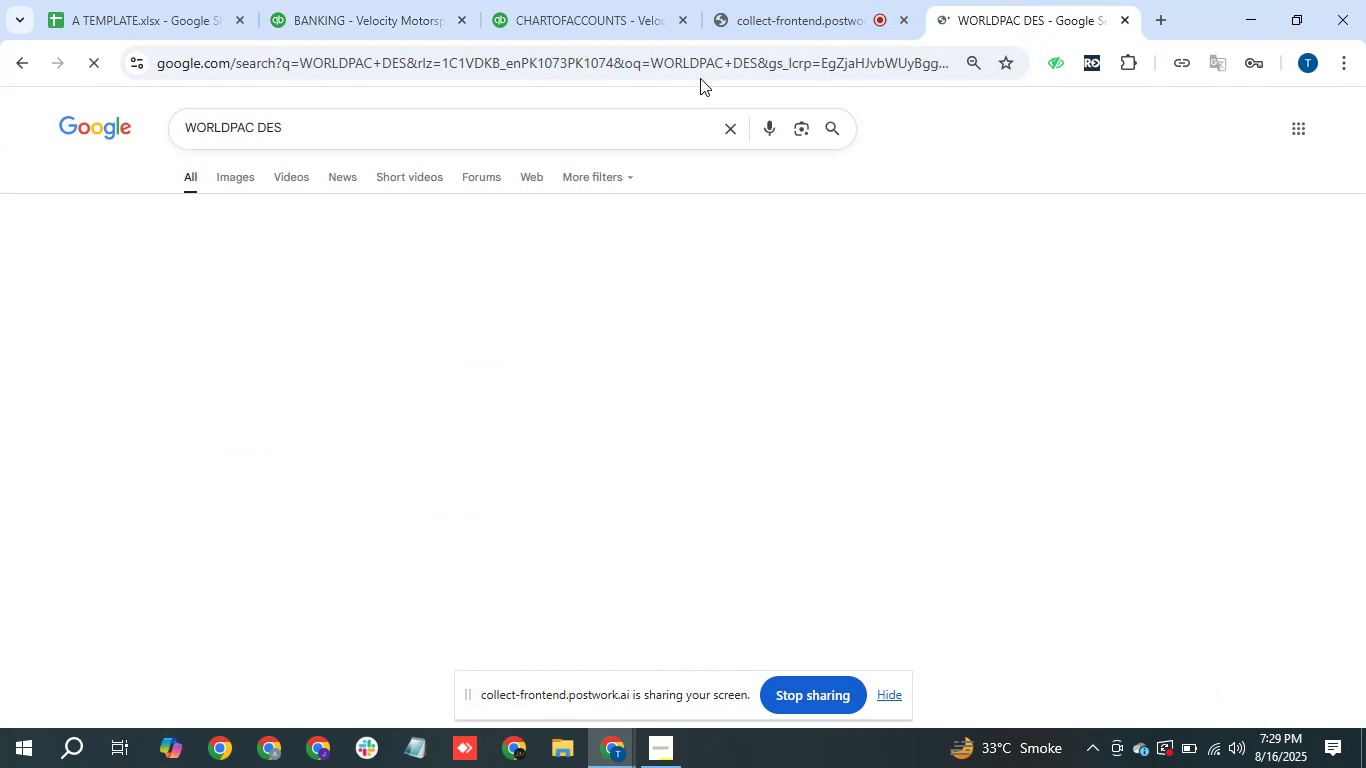 
left_click([390, 13])
 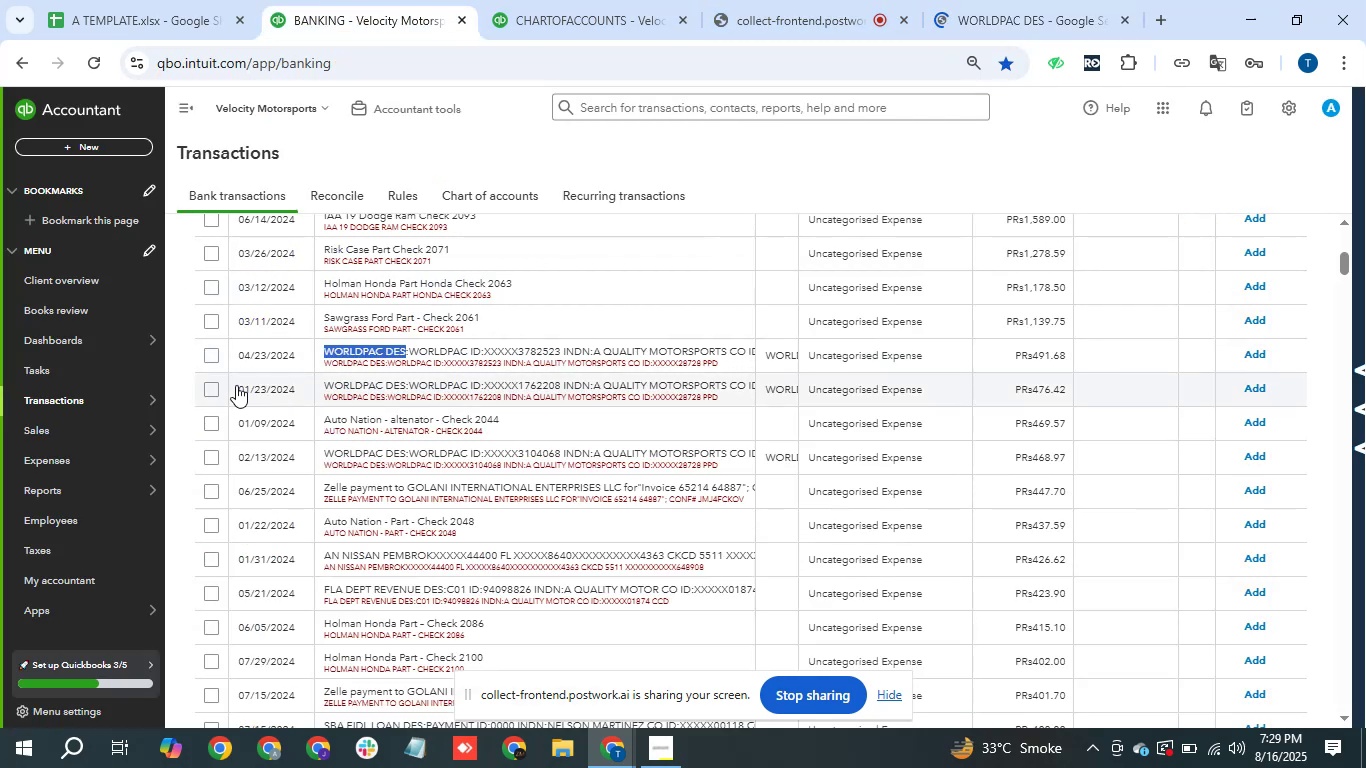 
left_click([215, 347])
 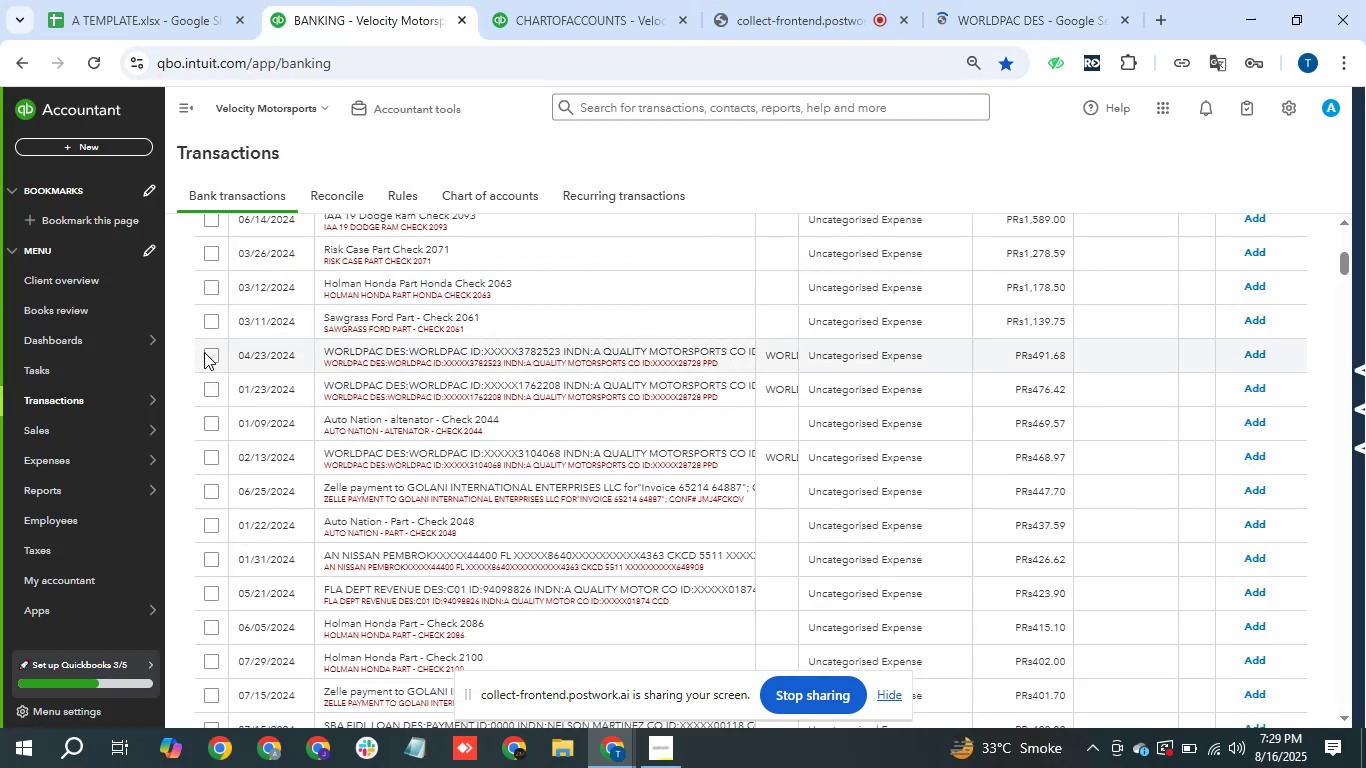 
left_click([204, 352])
 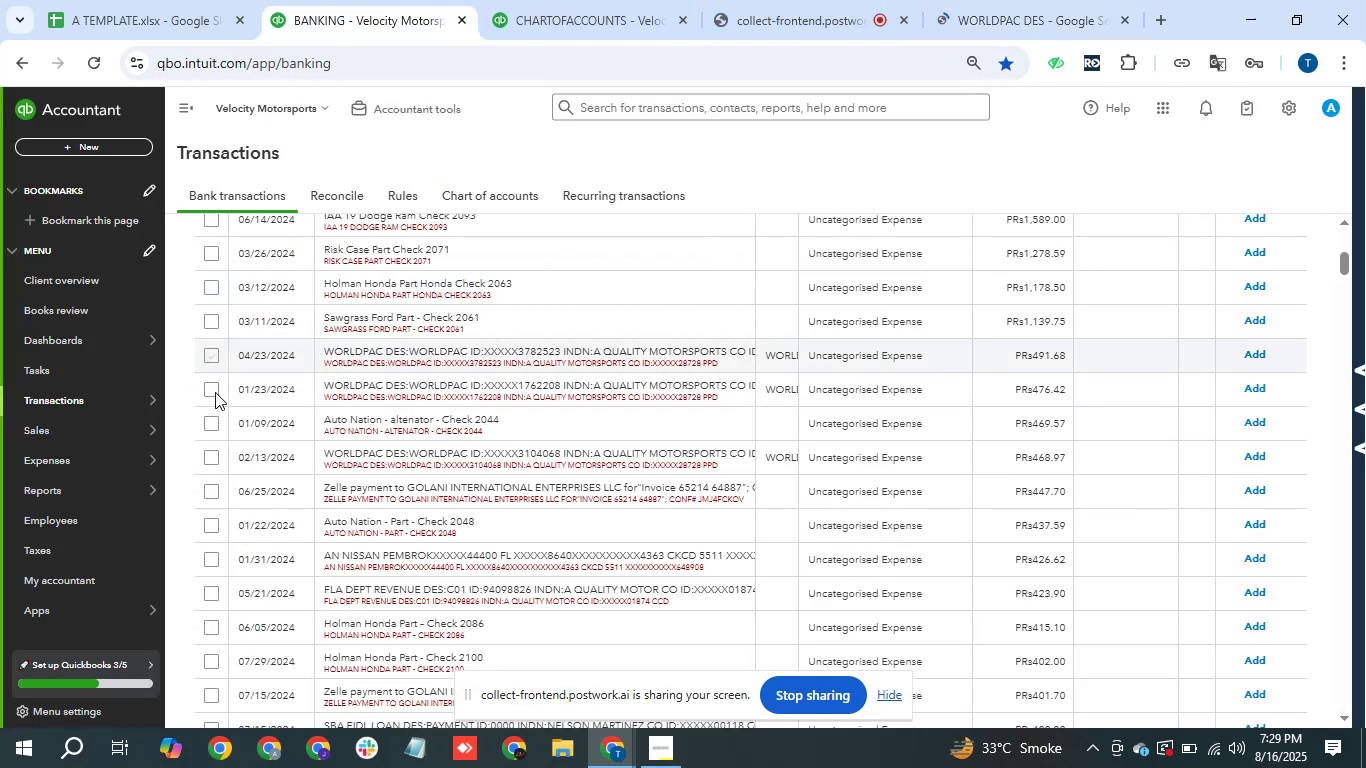 
left_click([215, 392])
 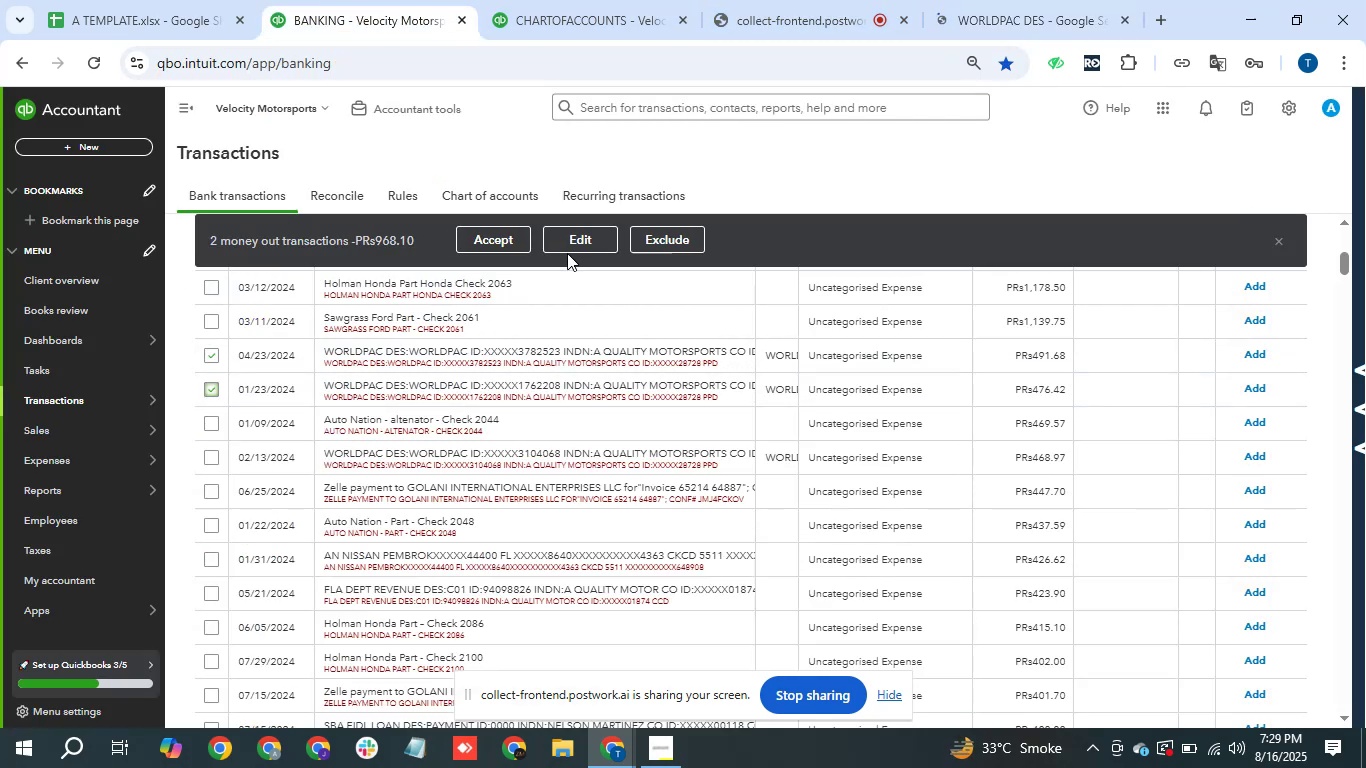 
left_click([571, 234])
 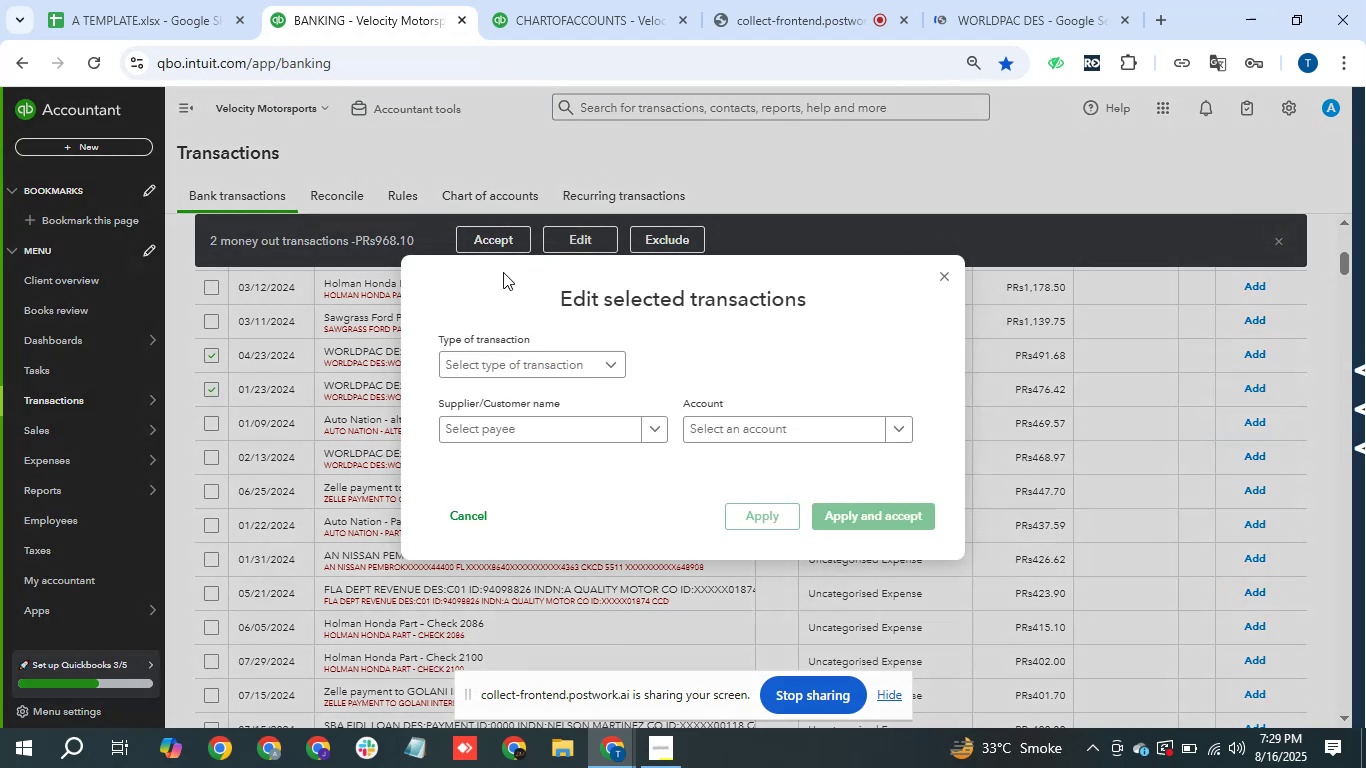 
left_click([560, 362])
 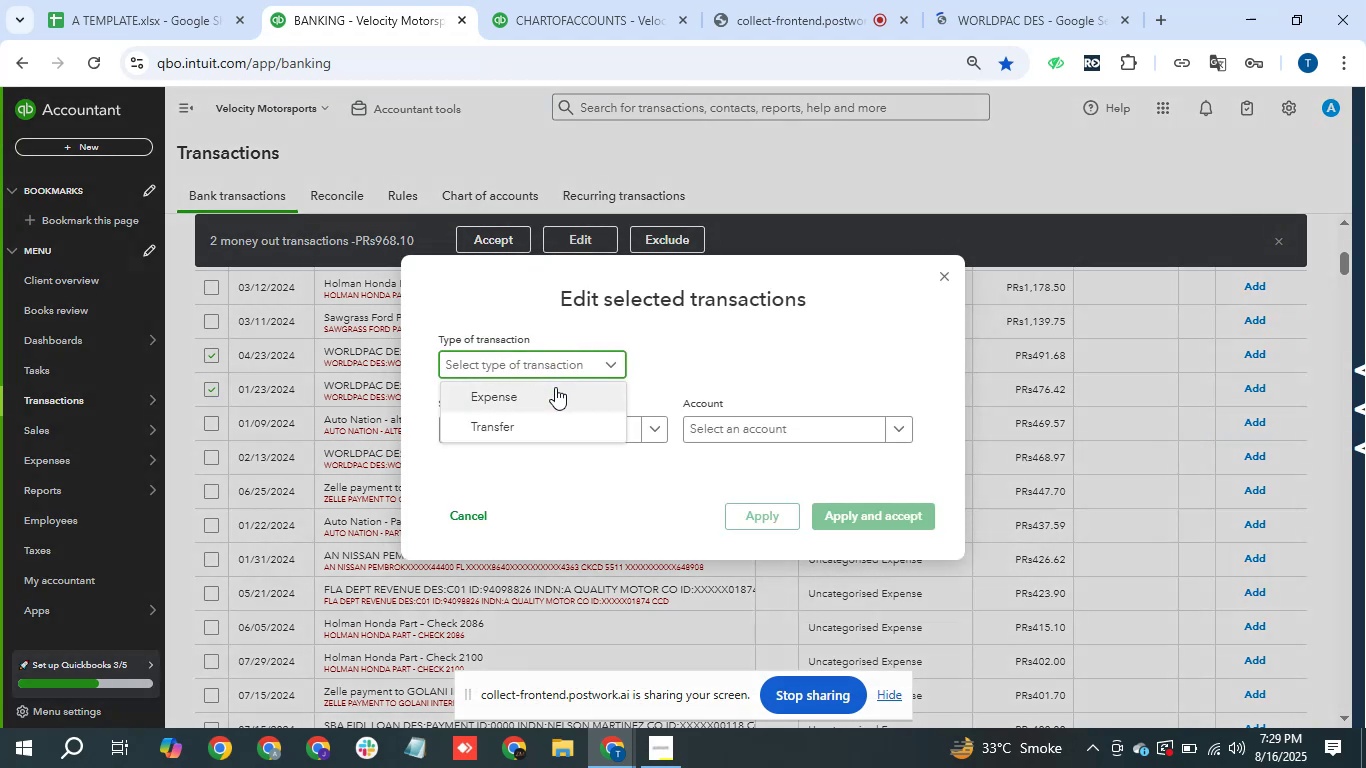 
left_click([555, 387])
 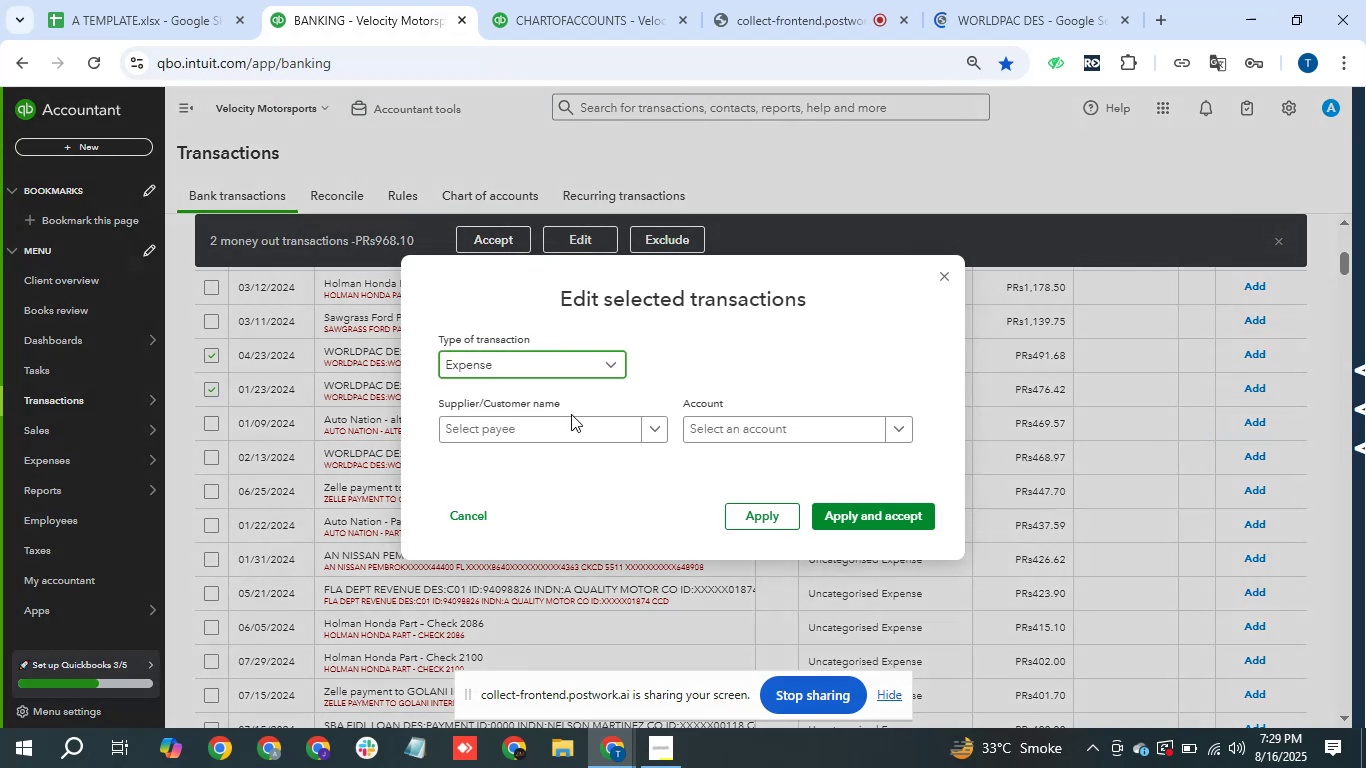 
left_click([572, 416])
 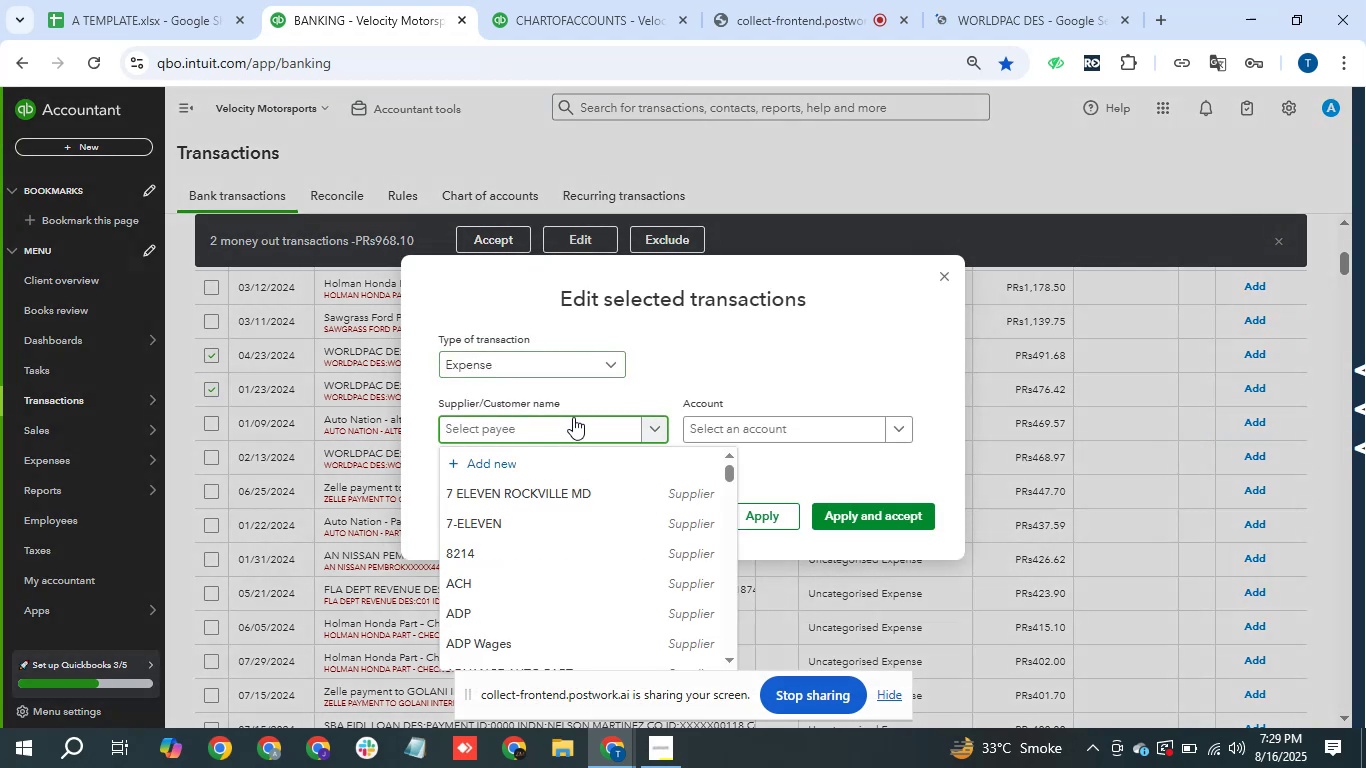 
key(Control+V)
 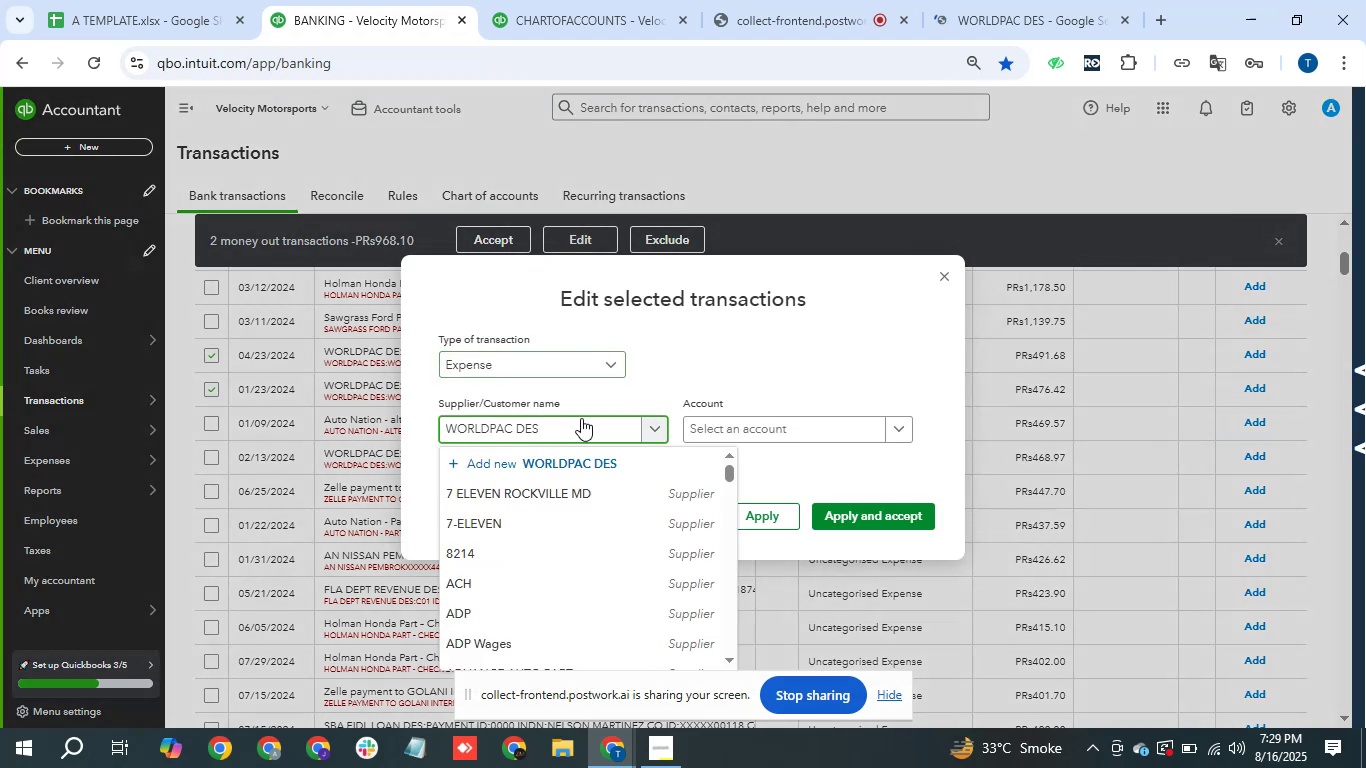 
key(Backspace)
 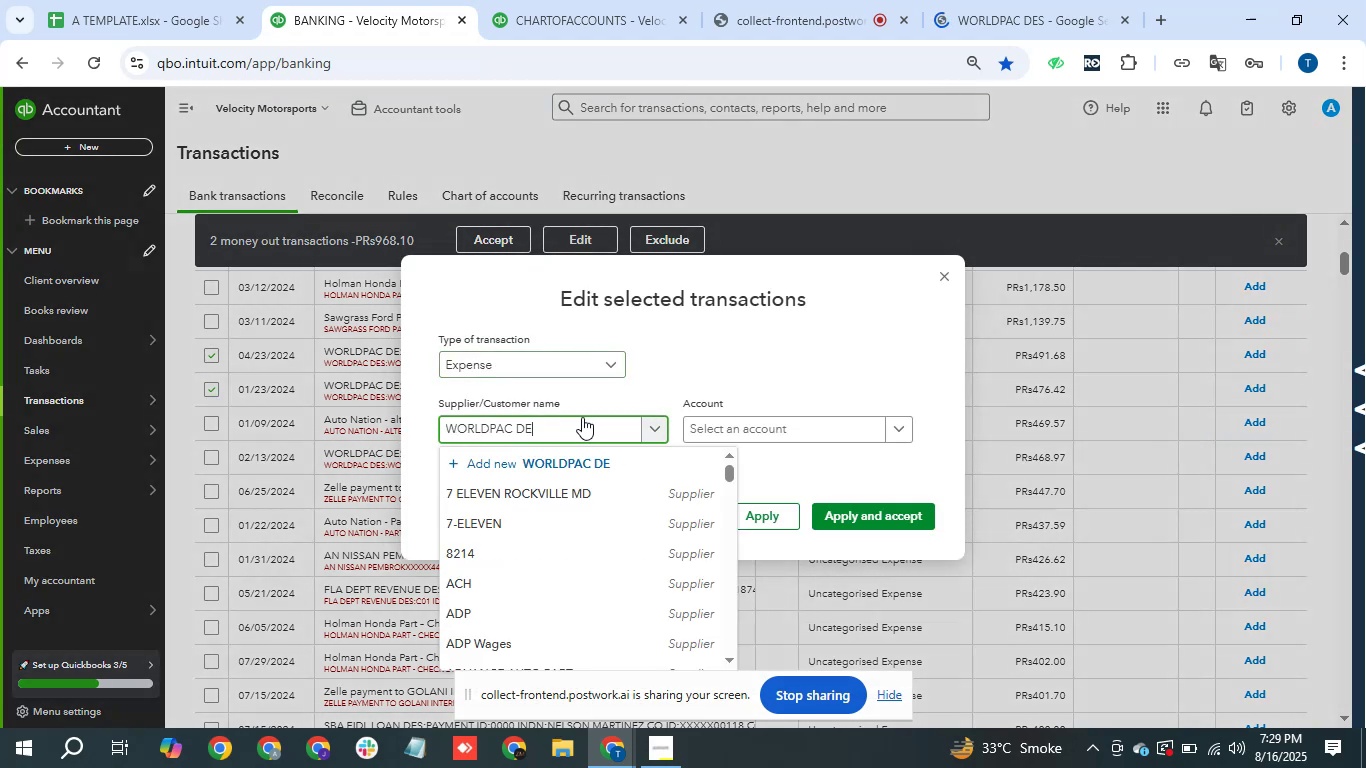 
key(Backspace)
 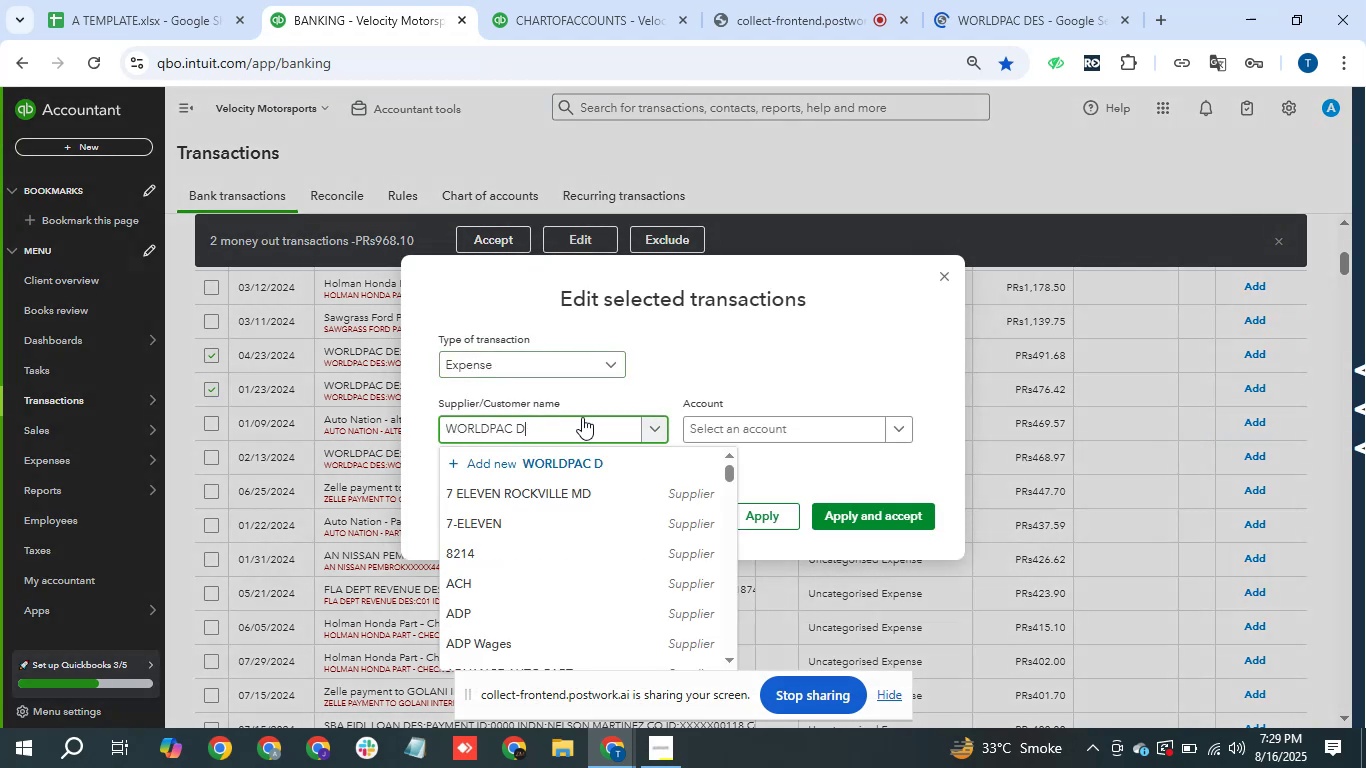 
key(Backspace)
 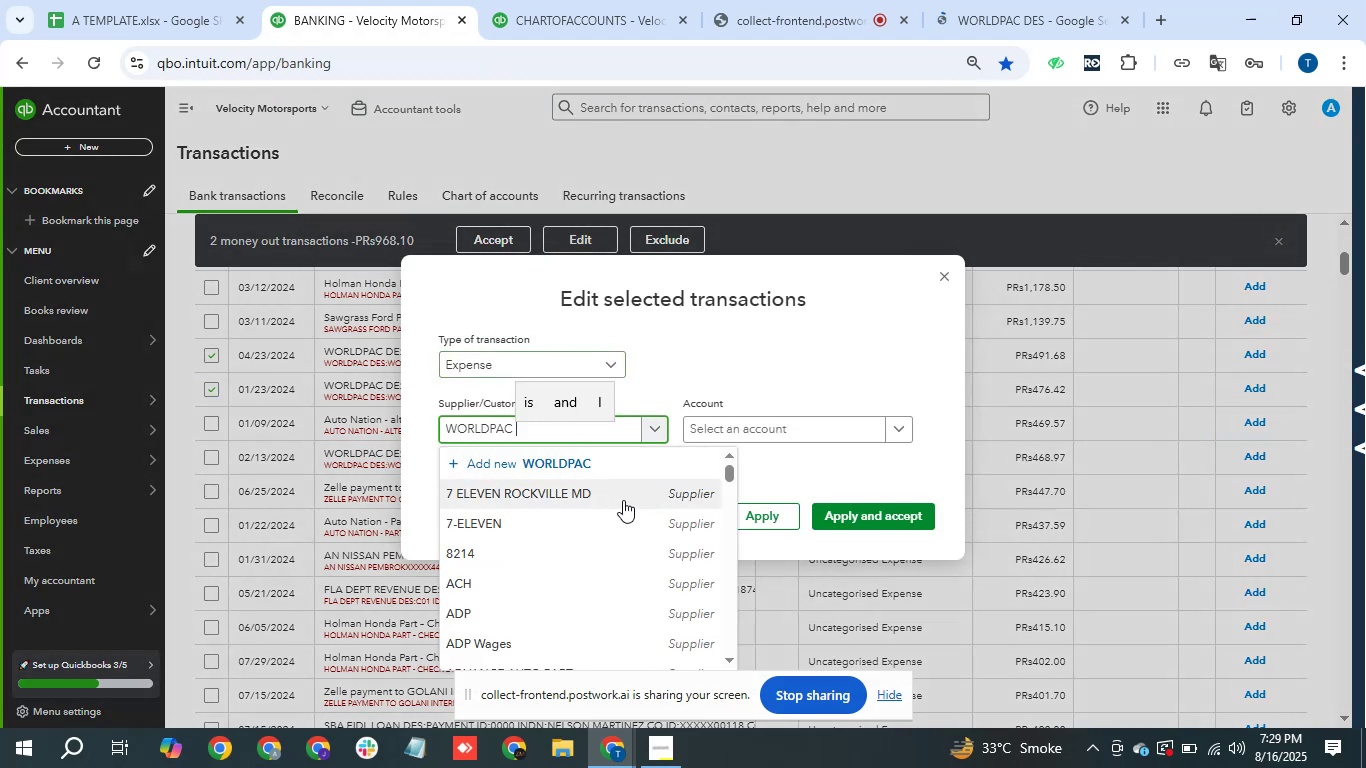 
left_click([610, 464])
 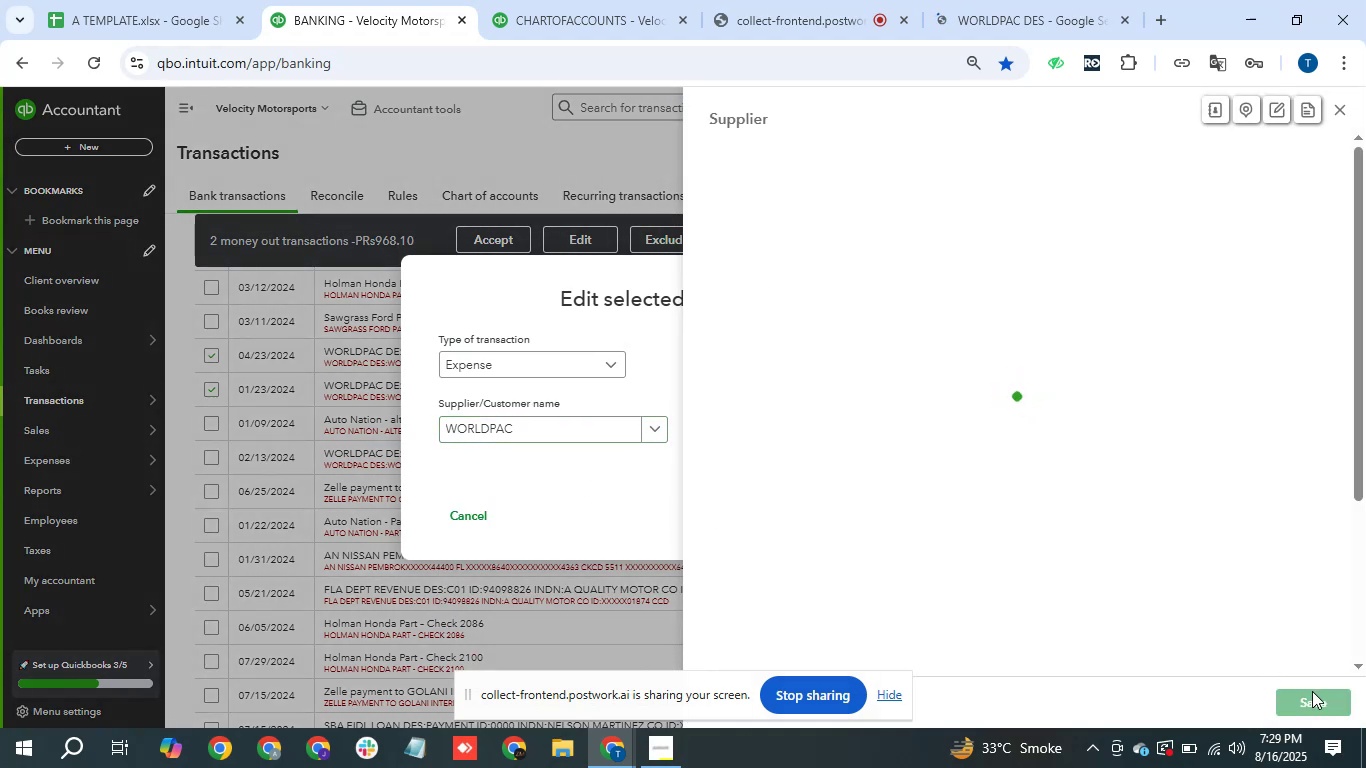 
wait(8.48)
 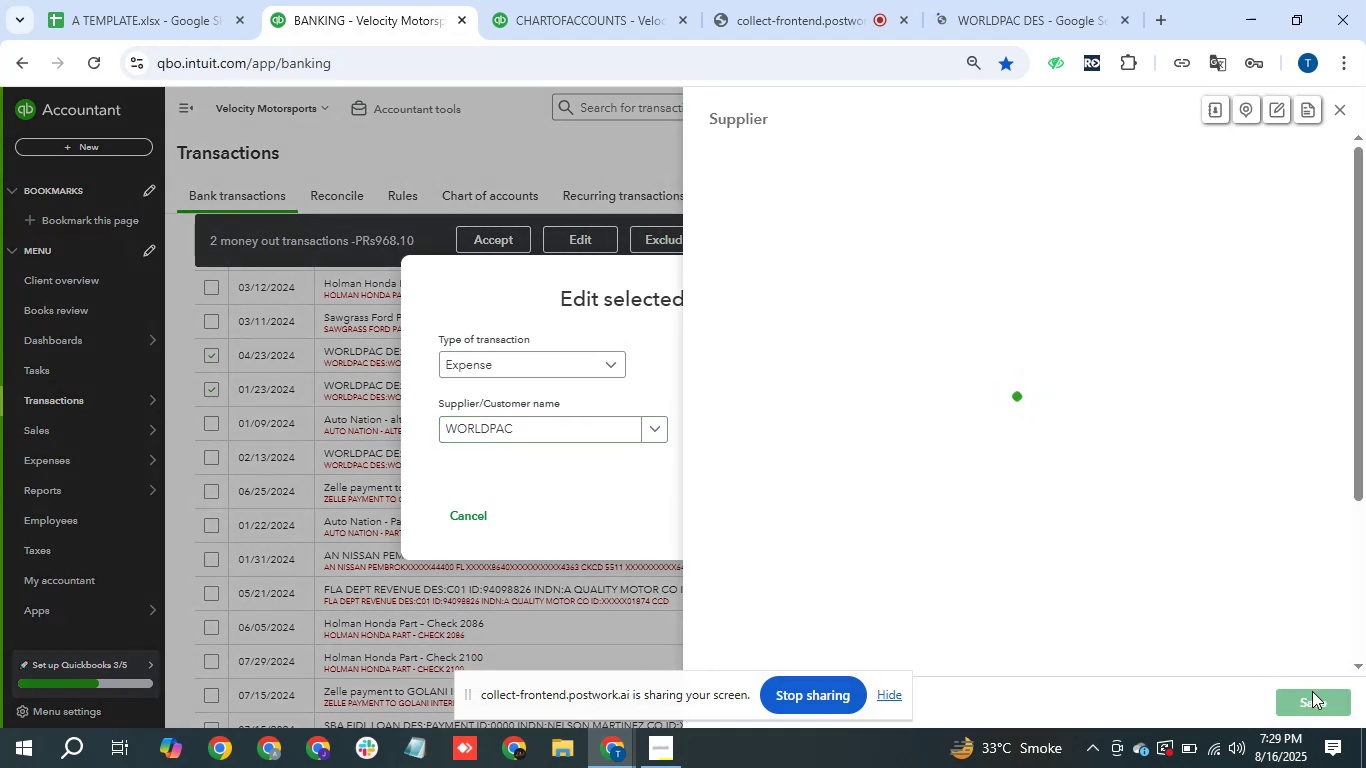 
left_click([1323, 696])
 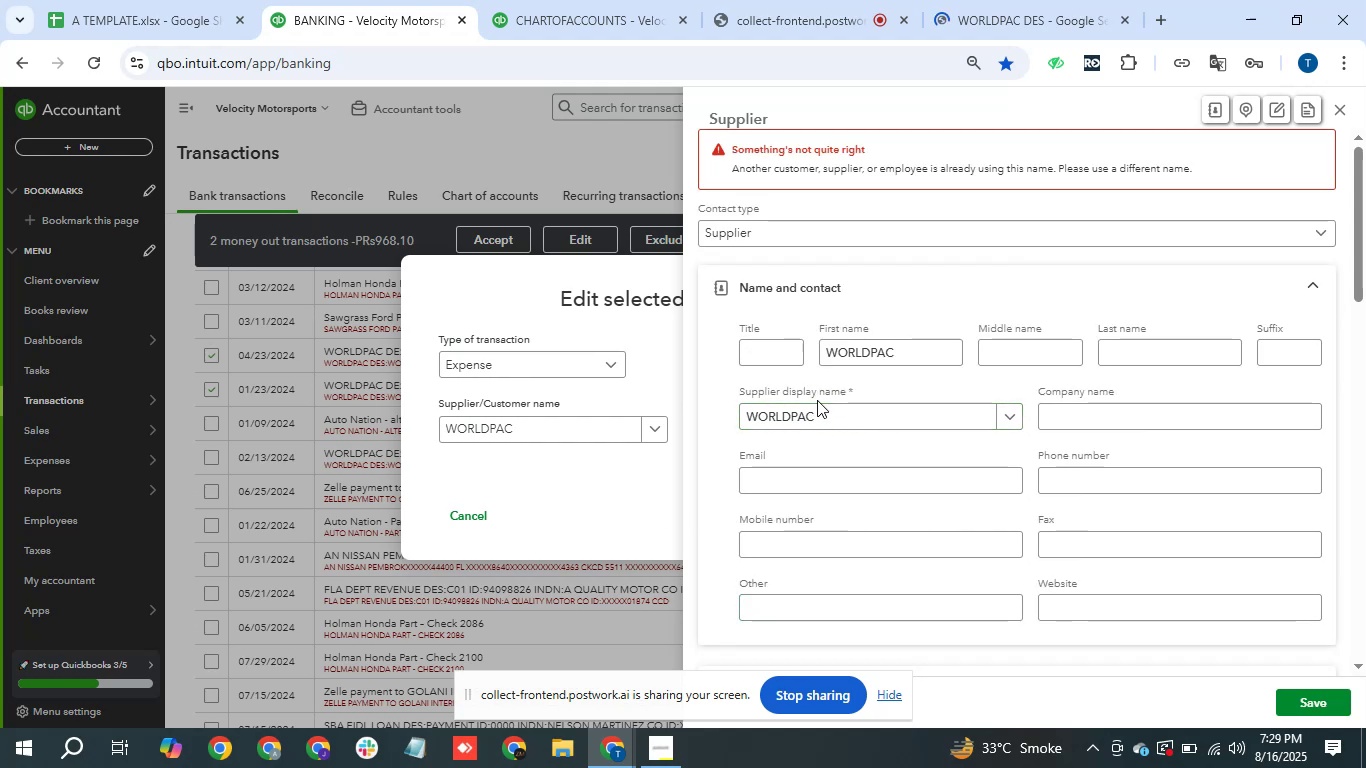 
wait(12.54)
 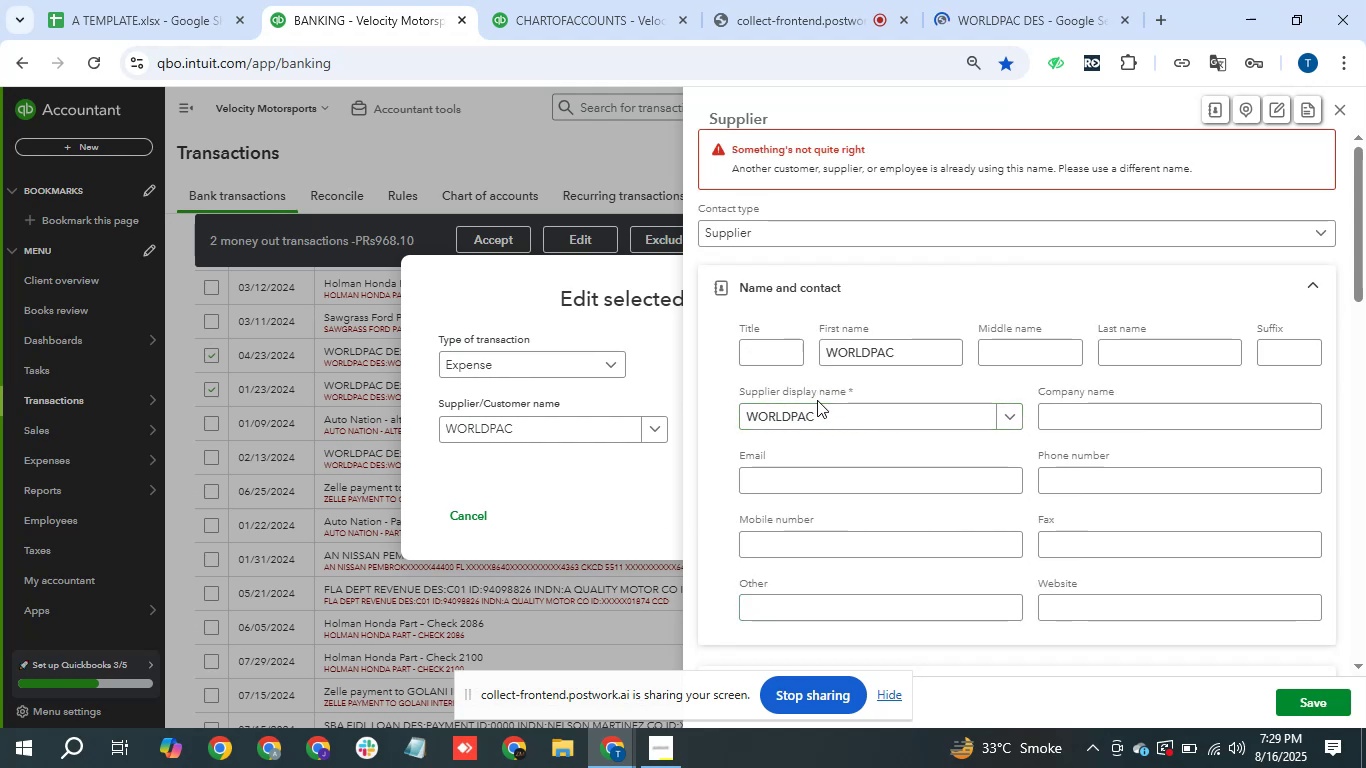 
left_click([1338, 109])
 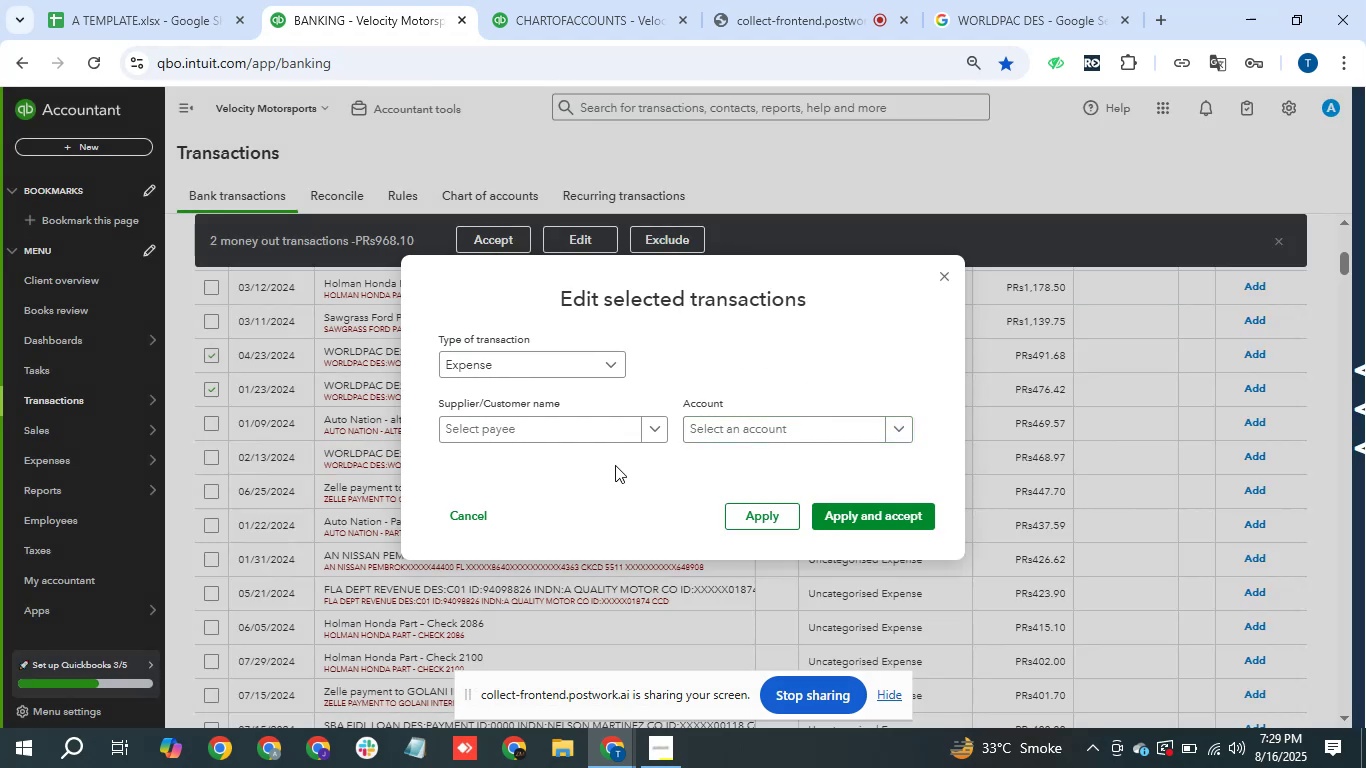 
left_click([605, 426])
 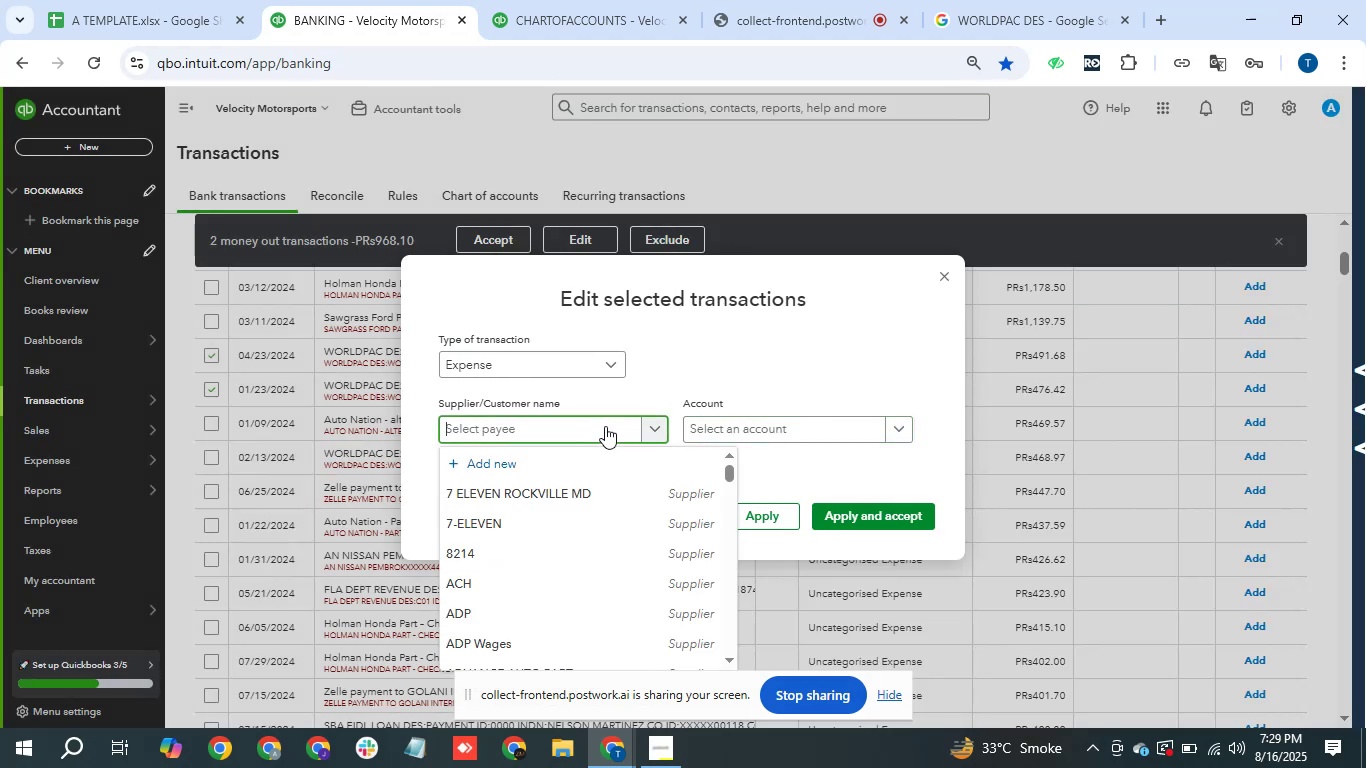 
key(Control+V)
 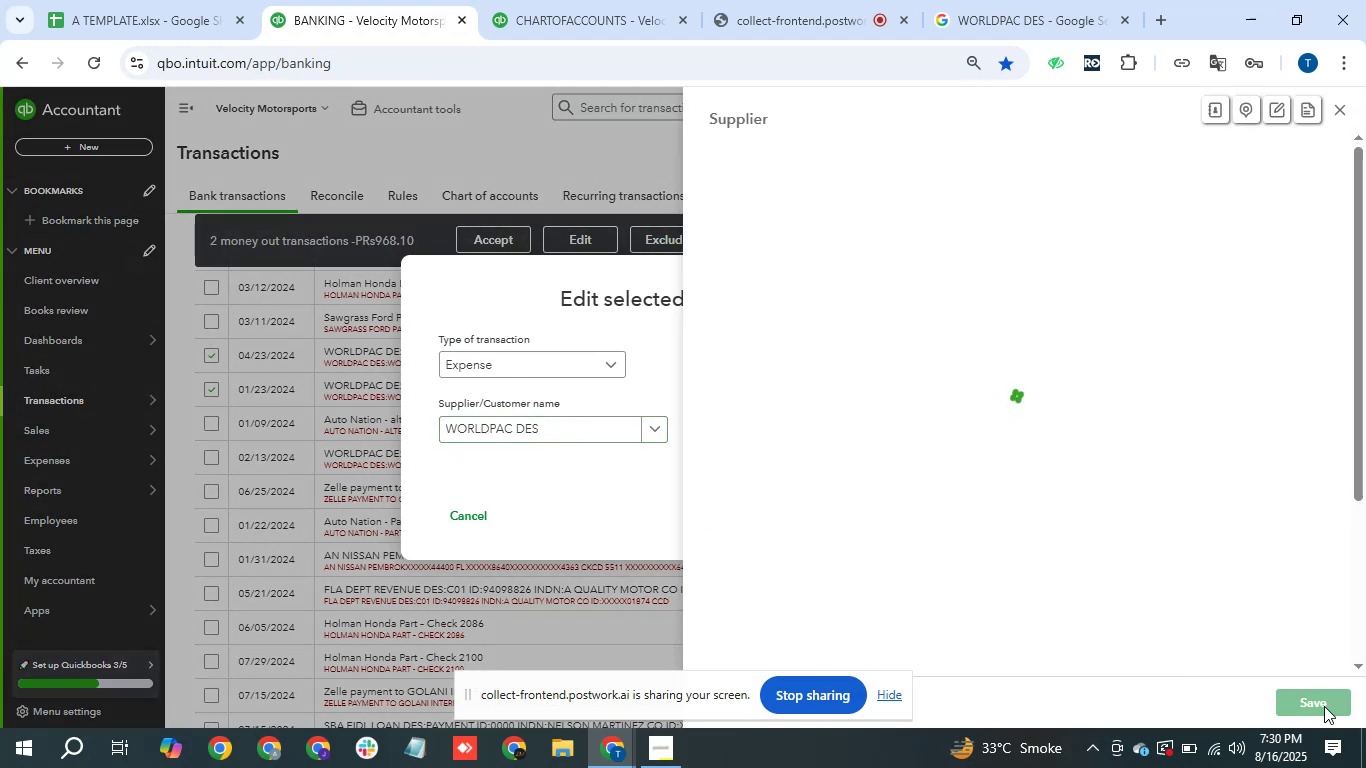 
left_click([1324, 706])
 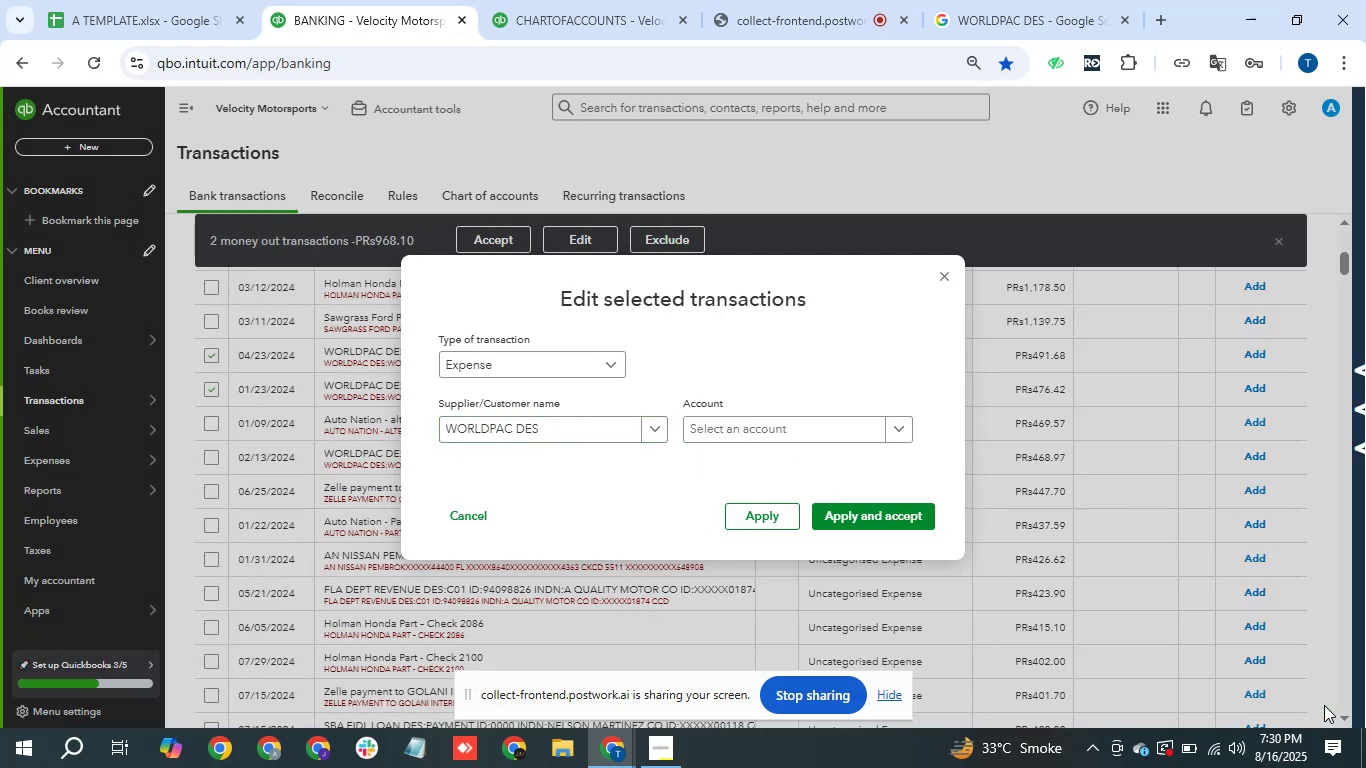 
left_click([757, 440])
 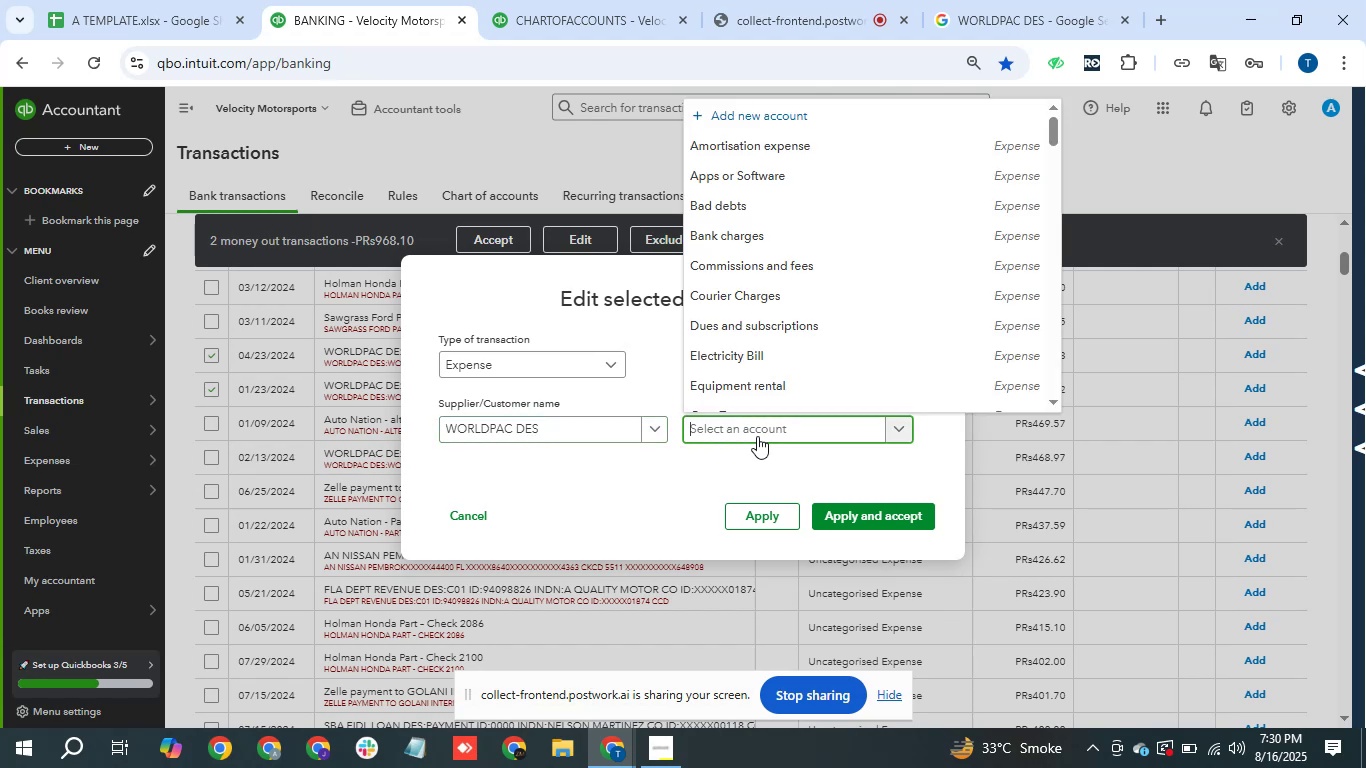 
type(eq)
 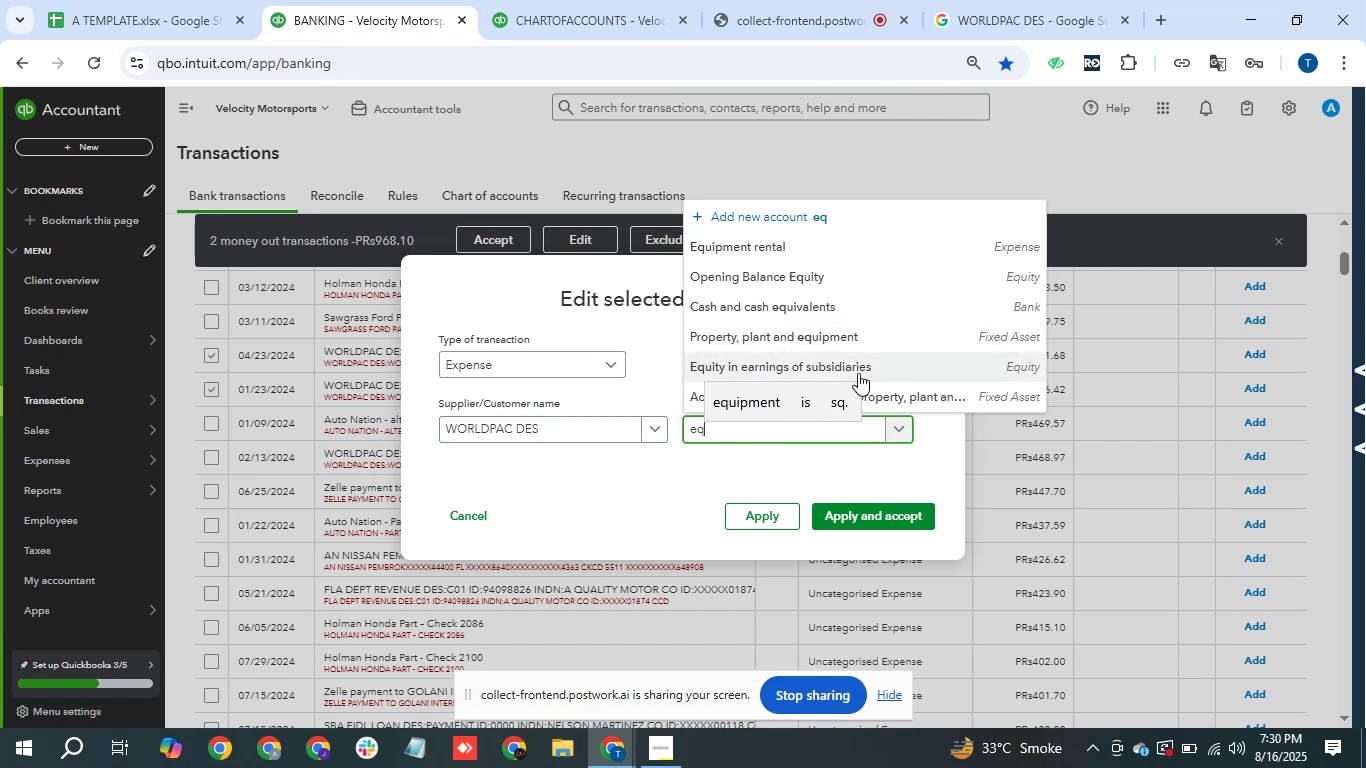 
left_click([869, 344])
 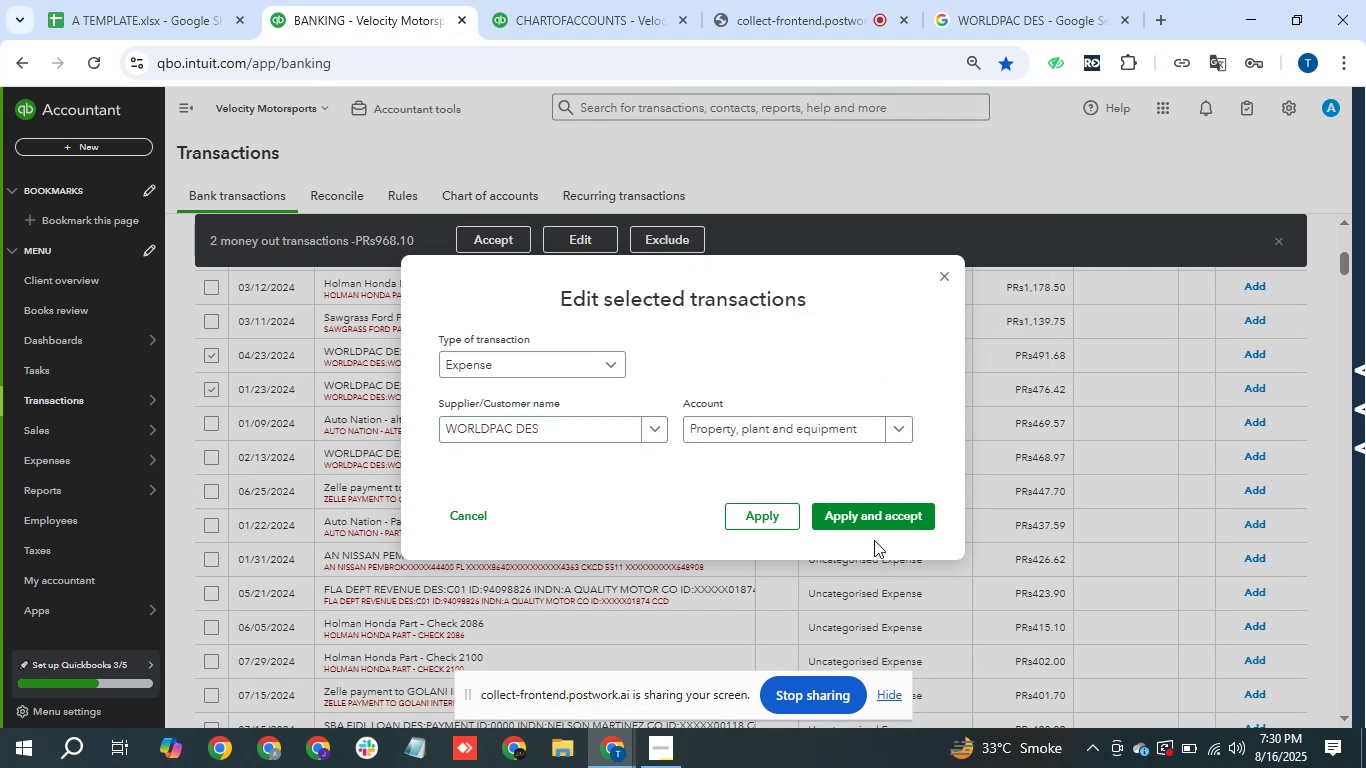 
left_click([879, 516])
 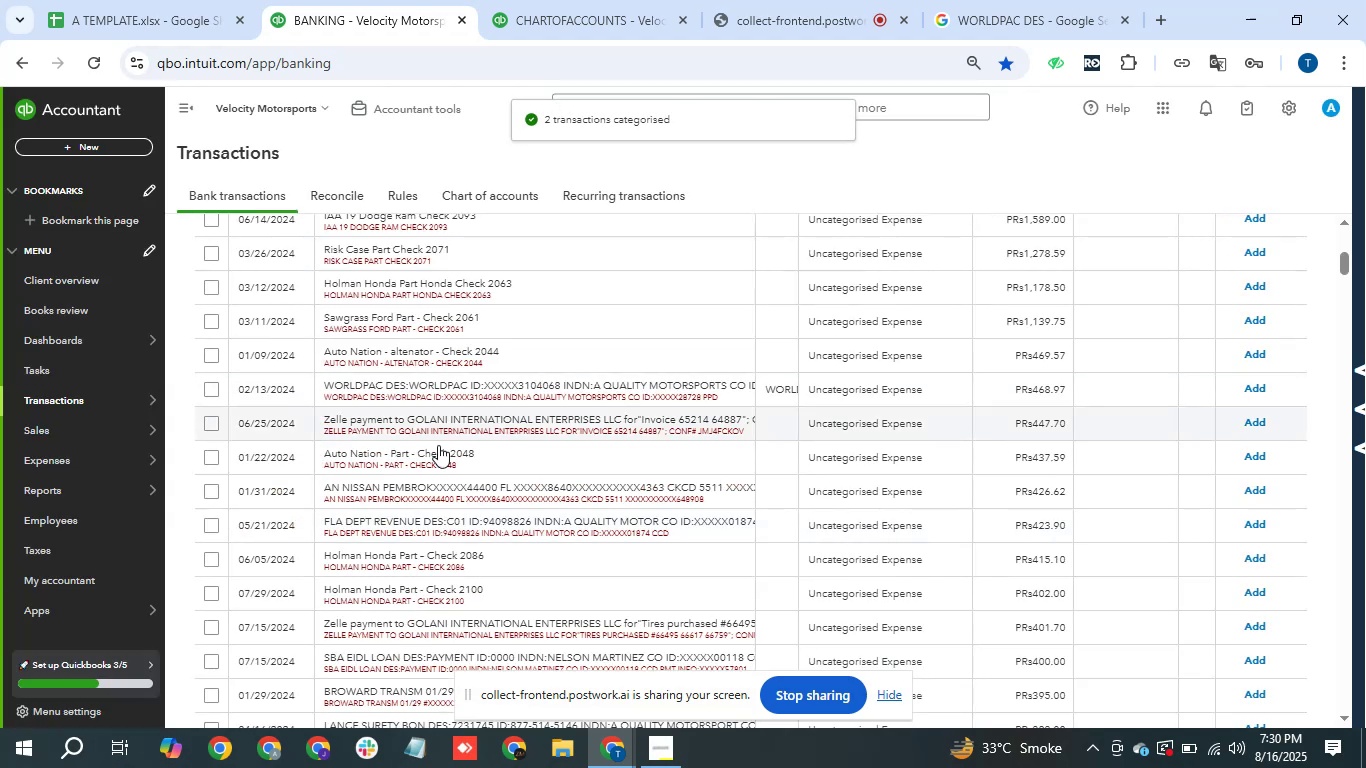 
wait(7.9)
 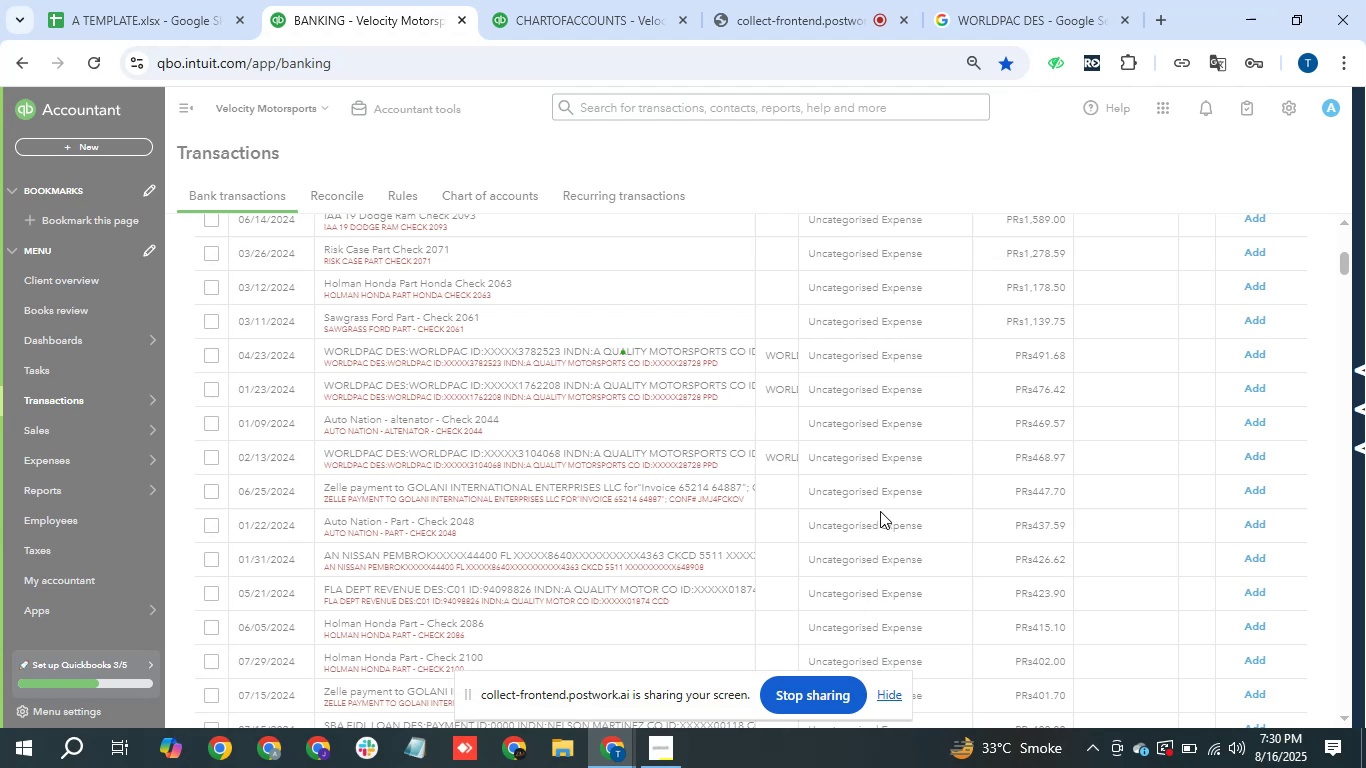 
scroll: coordinate [487, 565], scroll_direction: down, amount: 1.0
 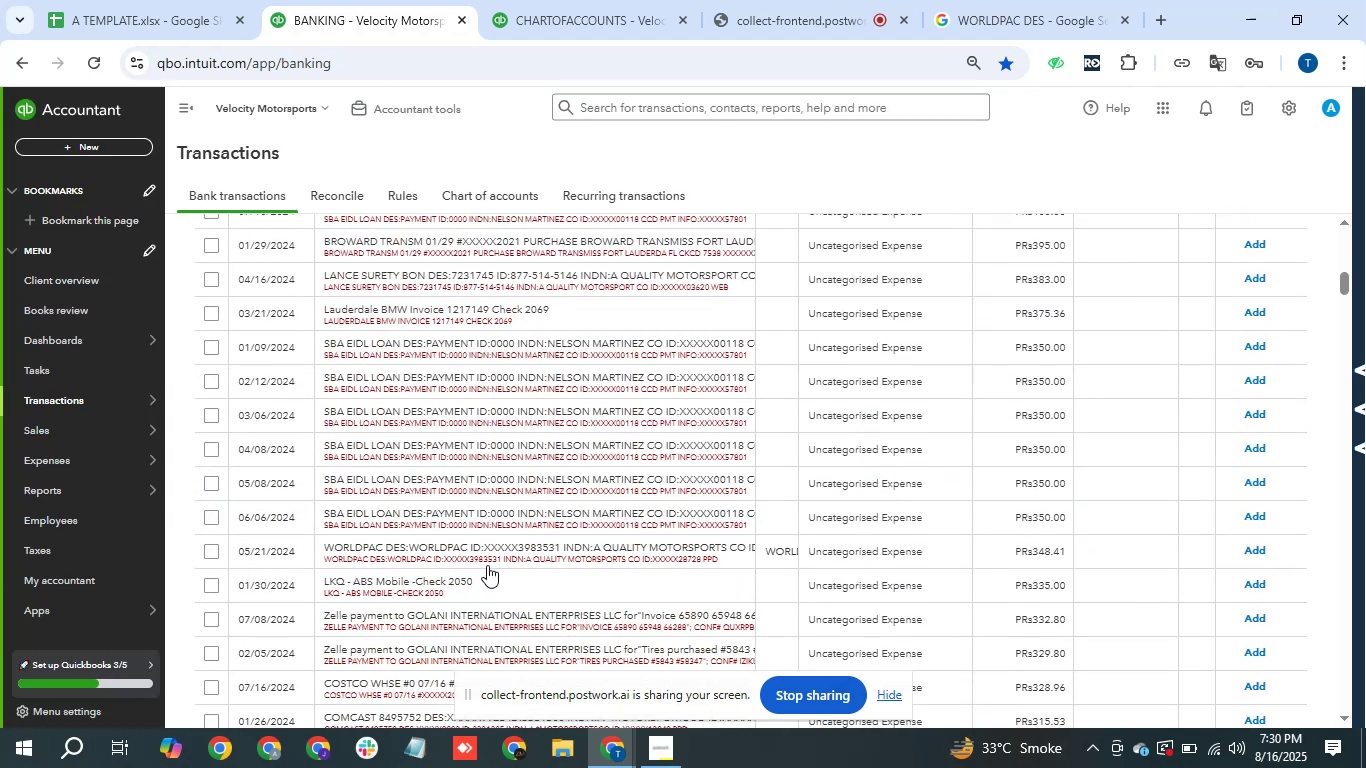 
scroll: coordinate [487, 555], scroll_direction: up, amount: 1.0
 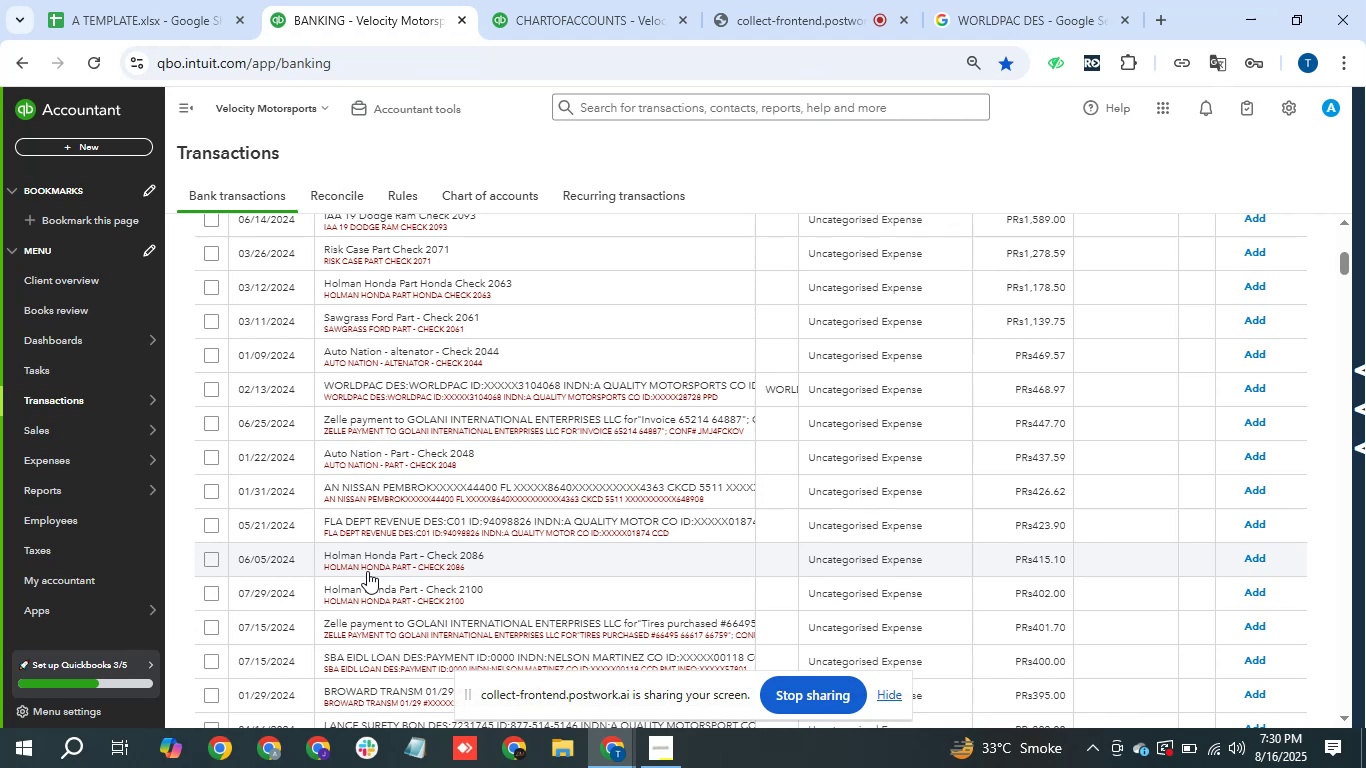 
left_click_drag(start_coordinate=[327, 551], to_coordinate=[212, 559])
 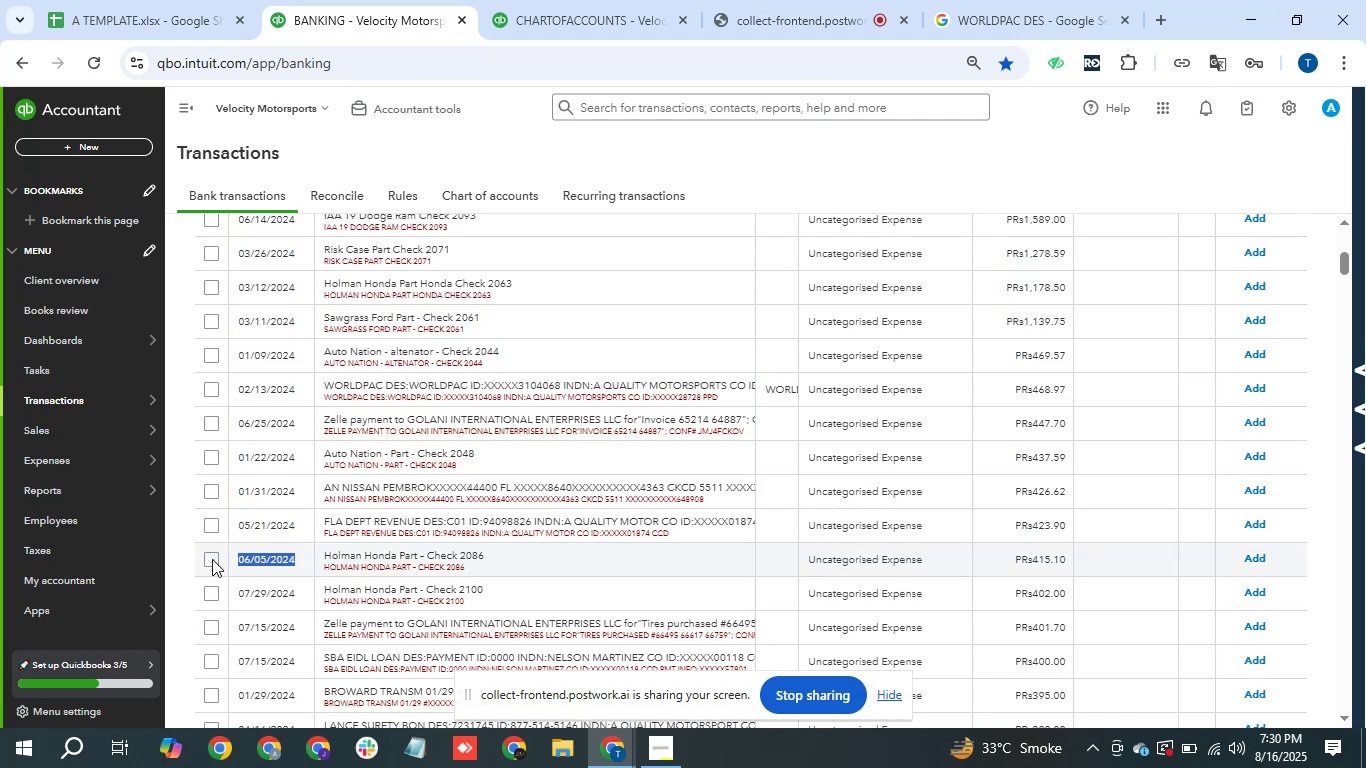 
mouse_move([212, 564])
 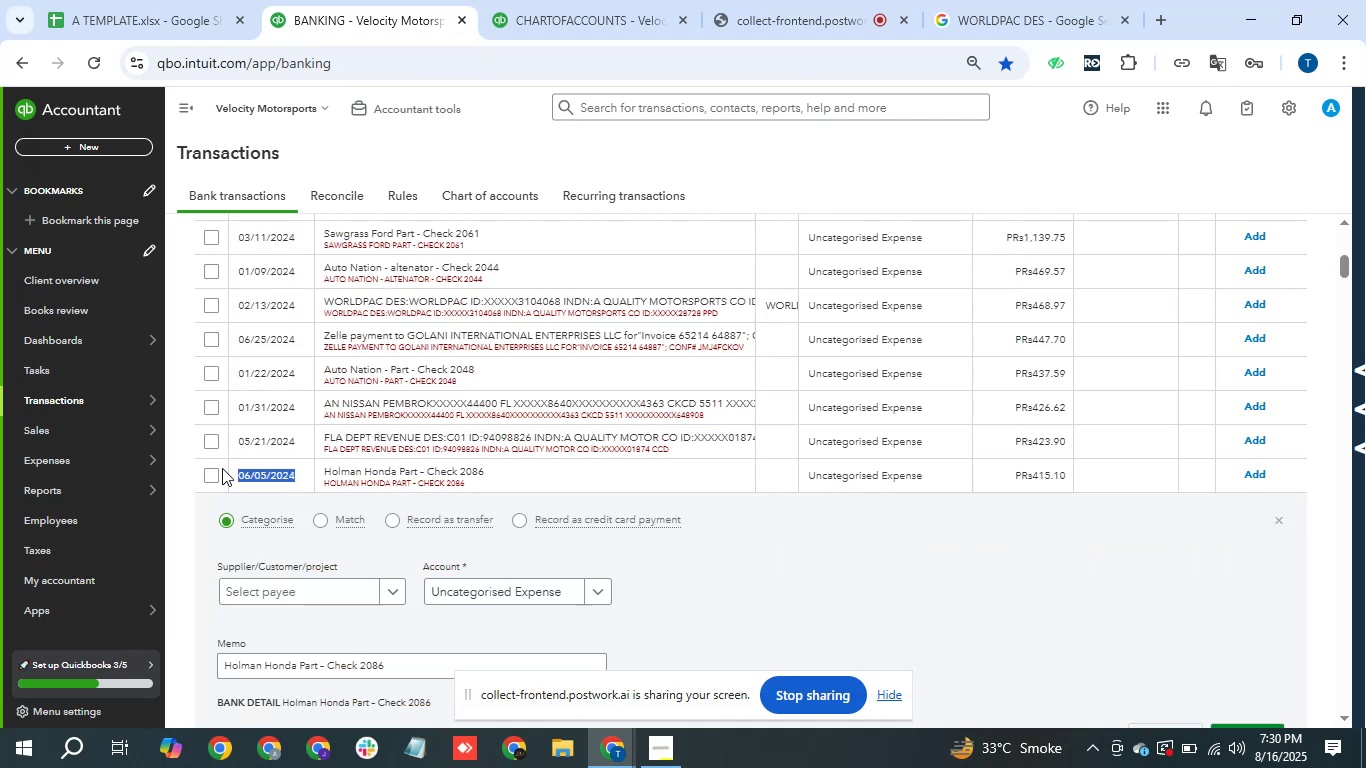 
left_click([222, 468])
 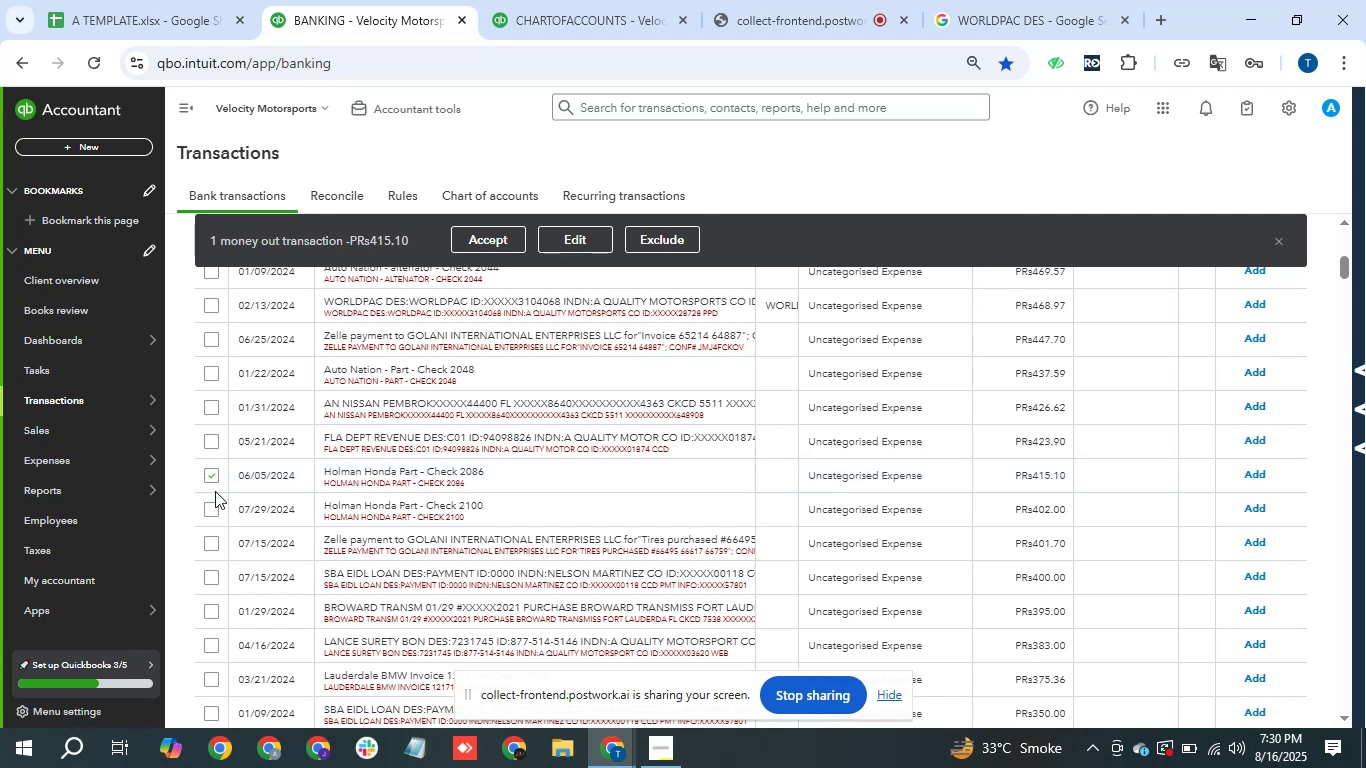 
left_click([210, 515])
 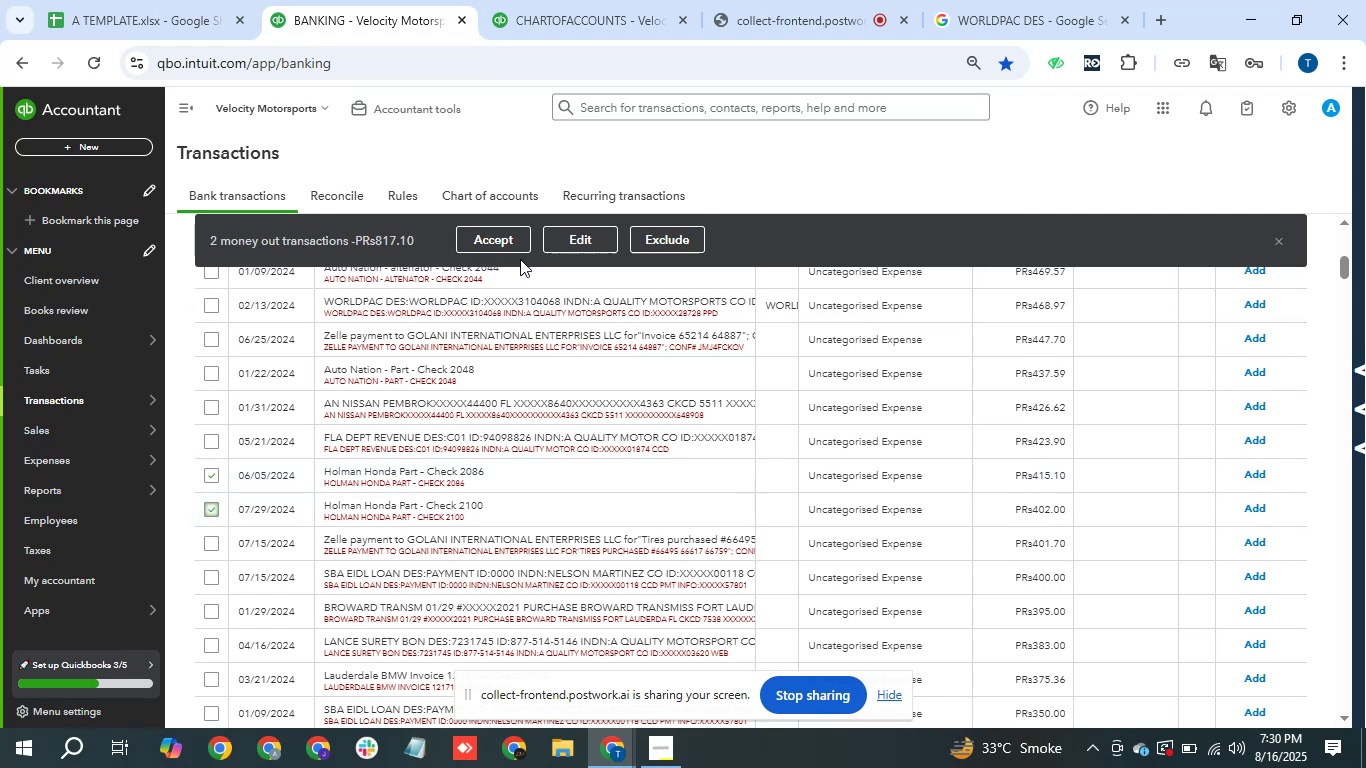 
left_click([554, 239])
 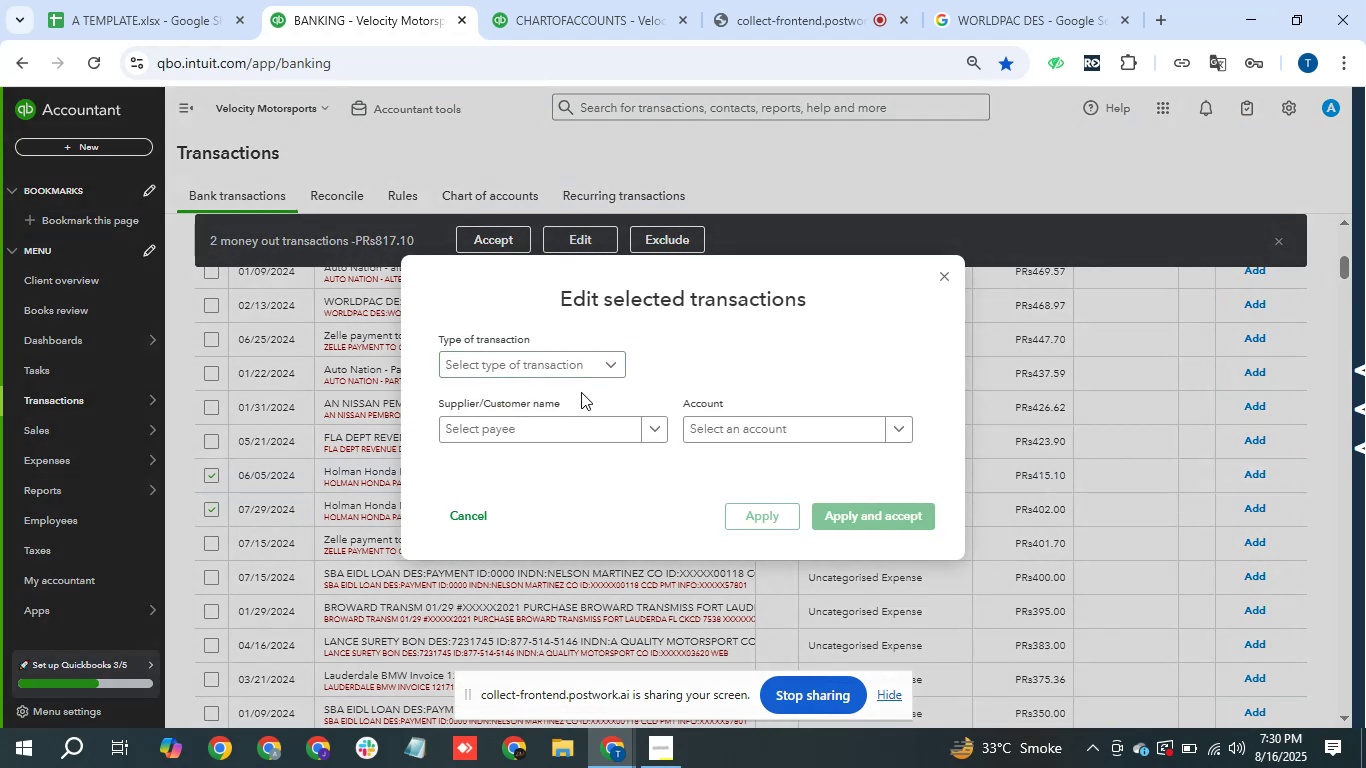 
double_click([531, 395])
 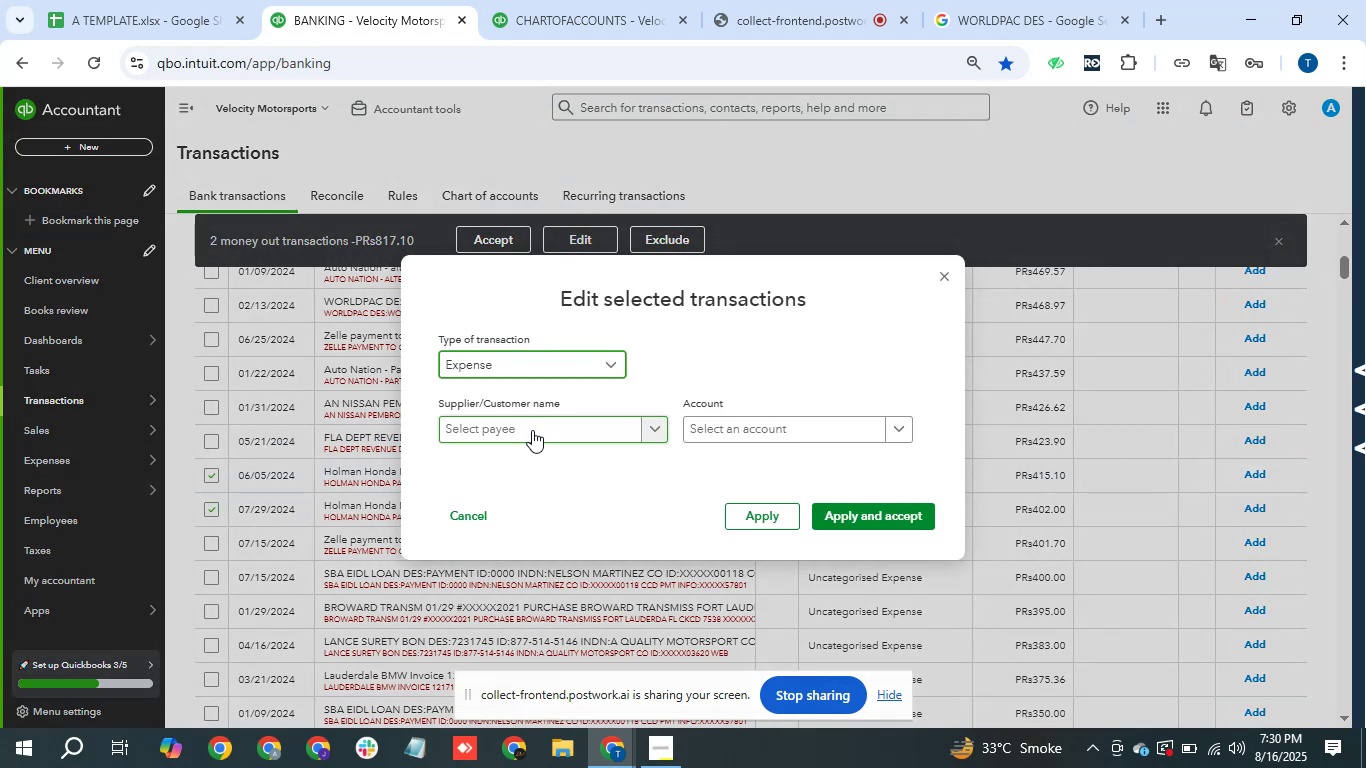 
left_click([532, 432])
 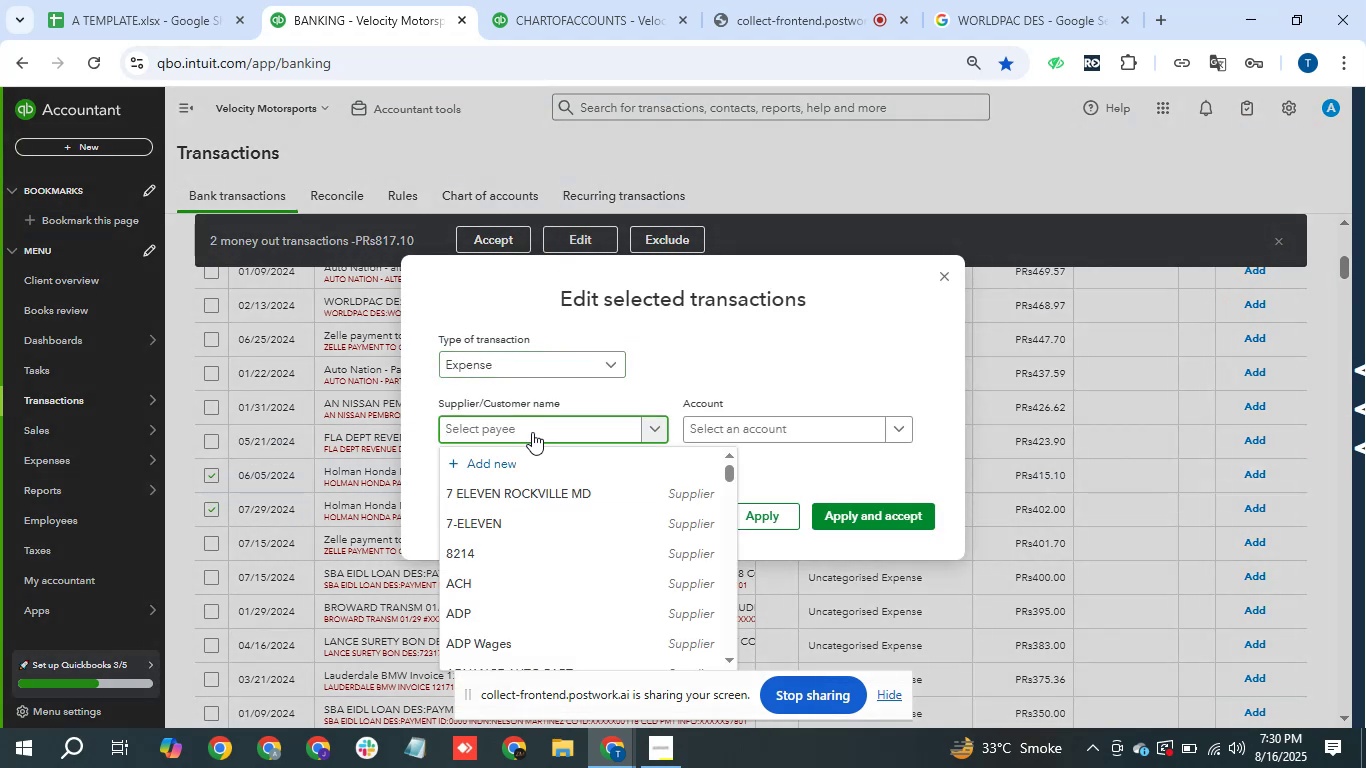 
type(Holman Honda)
 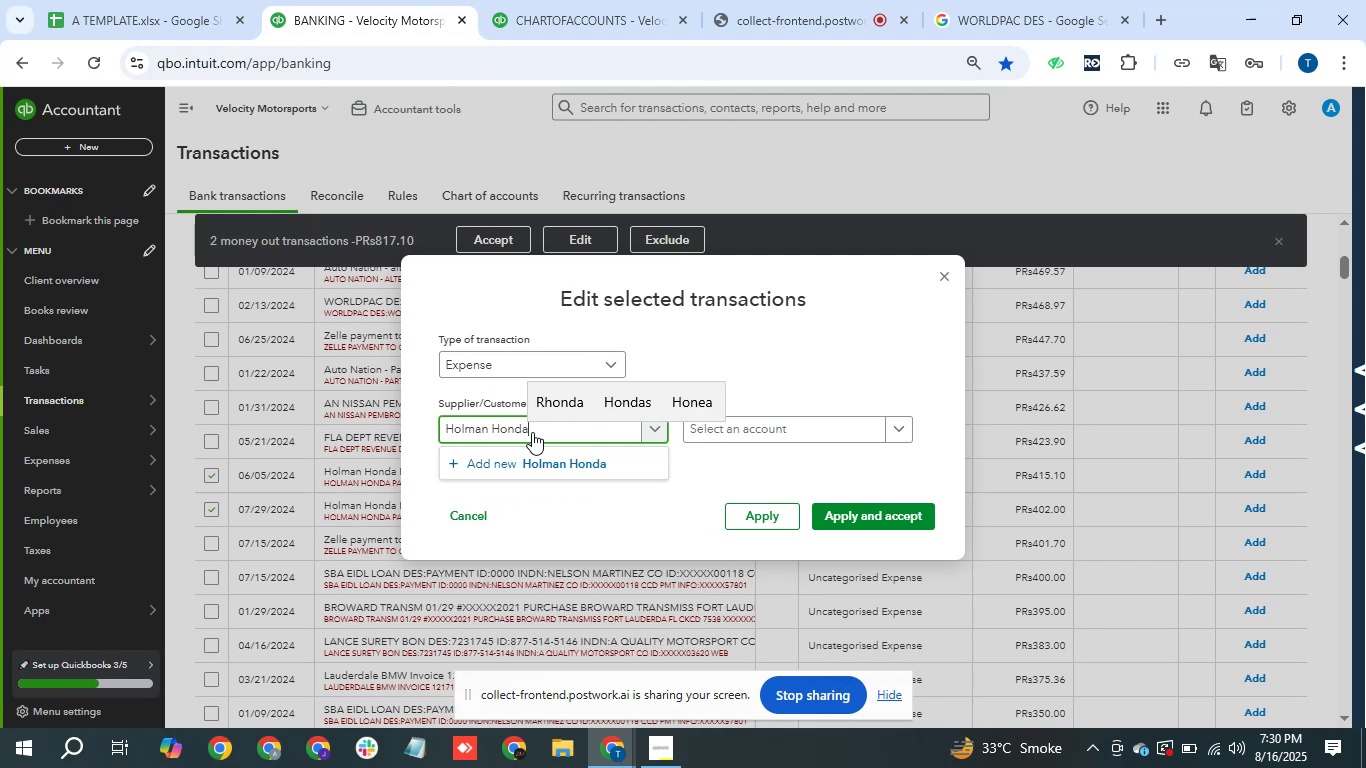 
left_click([1334, 698])
 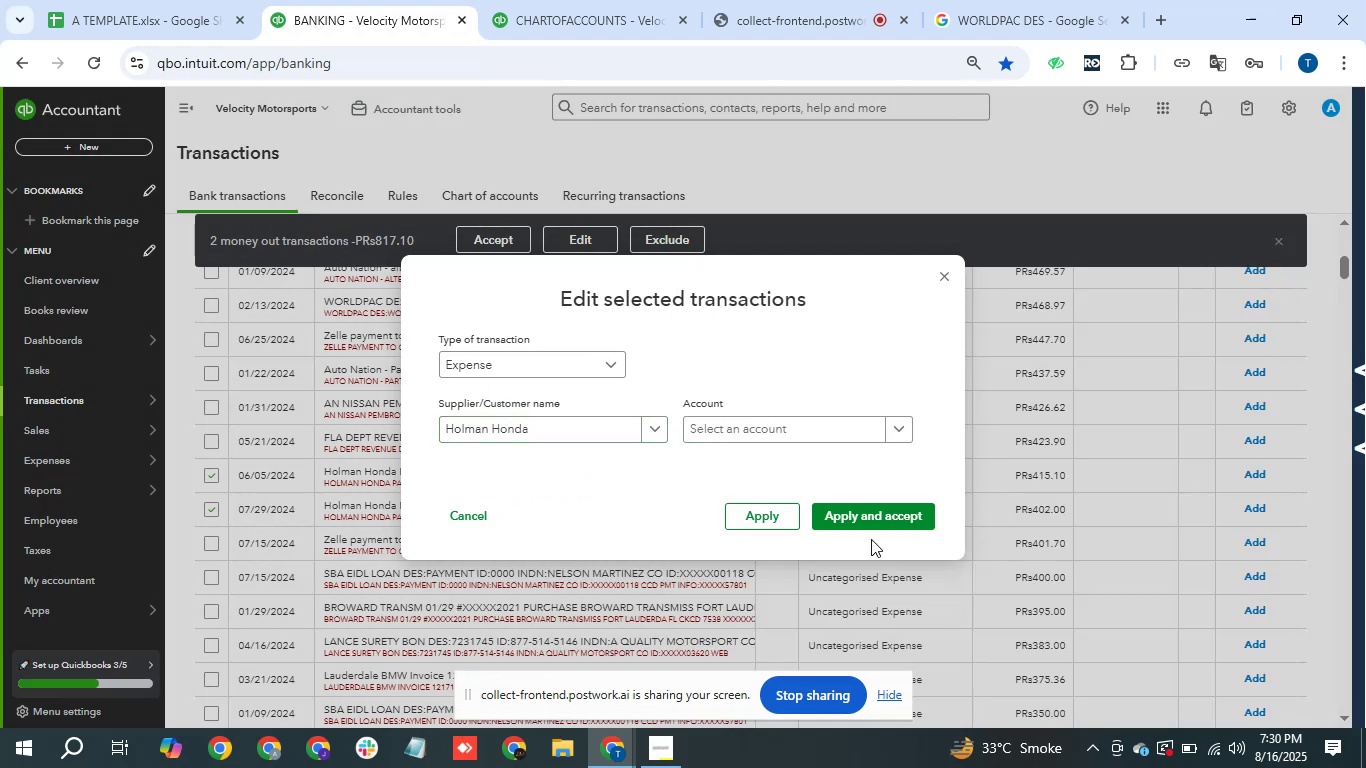 
left_click([830, 435])
 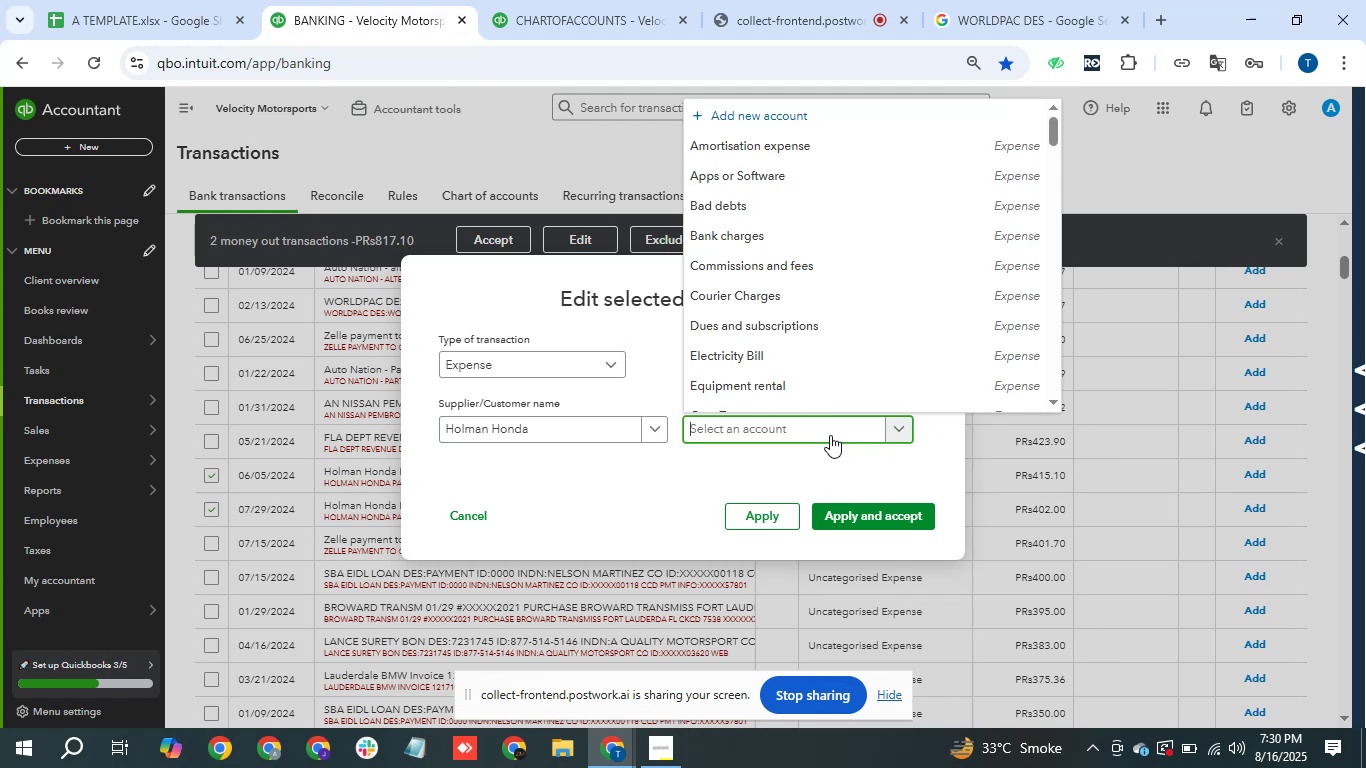 
type(equ)
 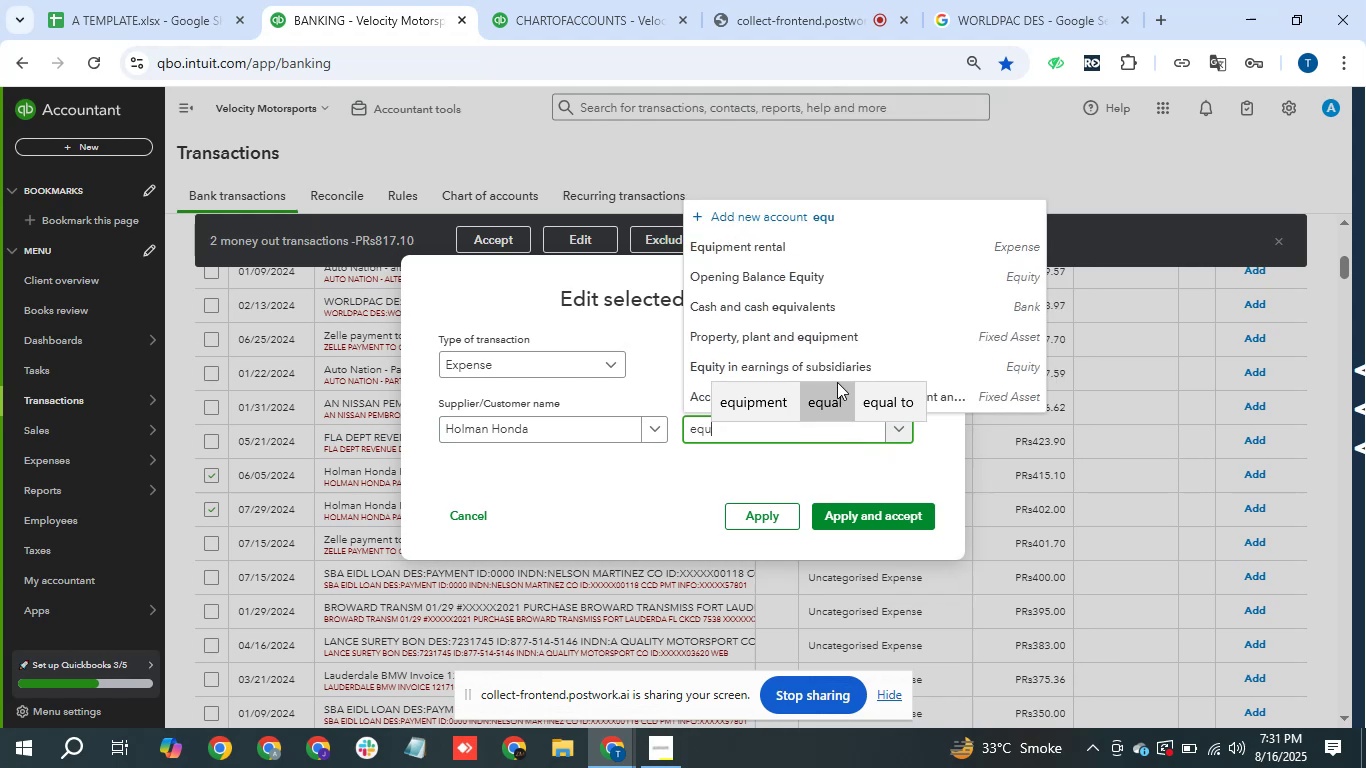 
left_click([818, 344])
 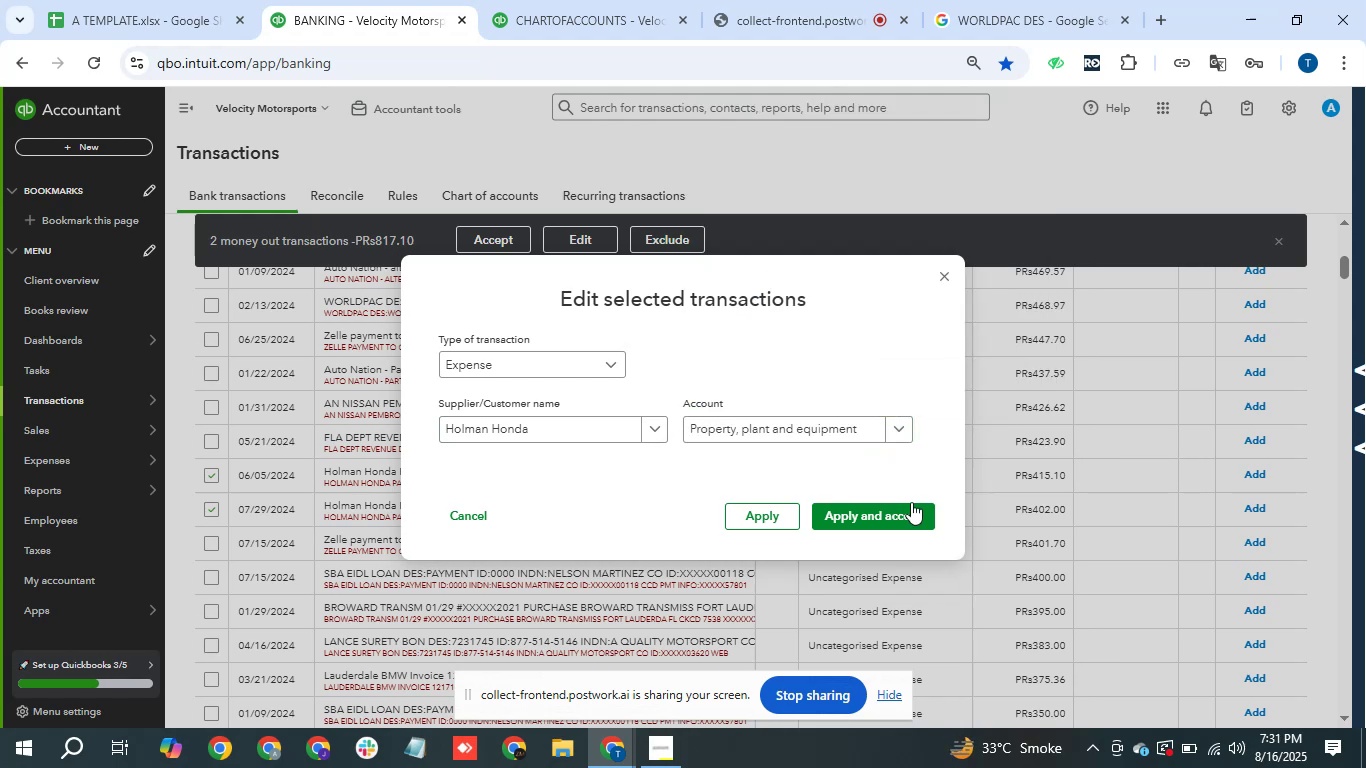 
left_click([911, 508])
 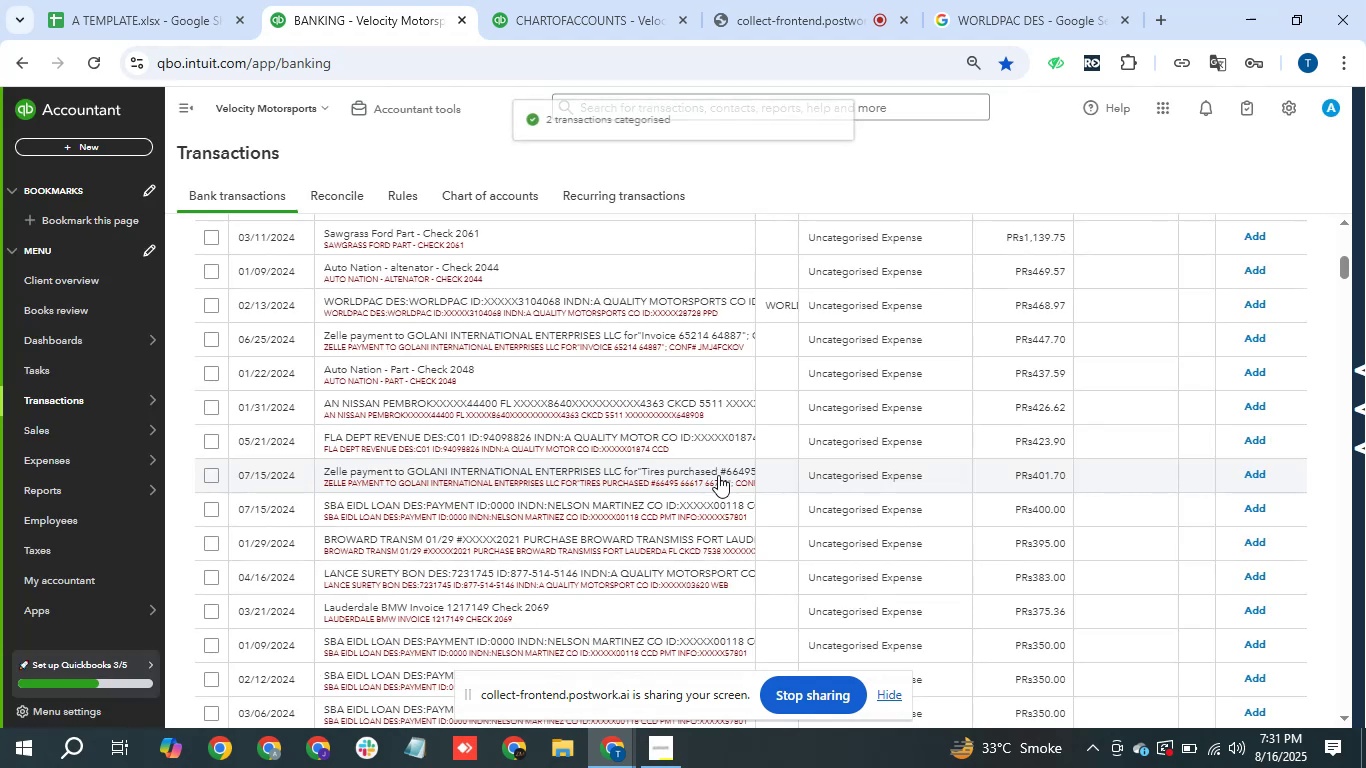 
wait(9.05)
 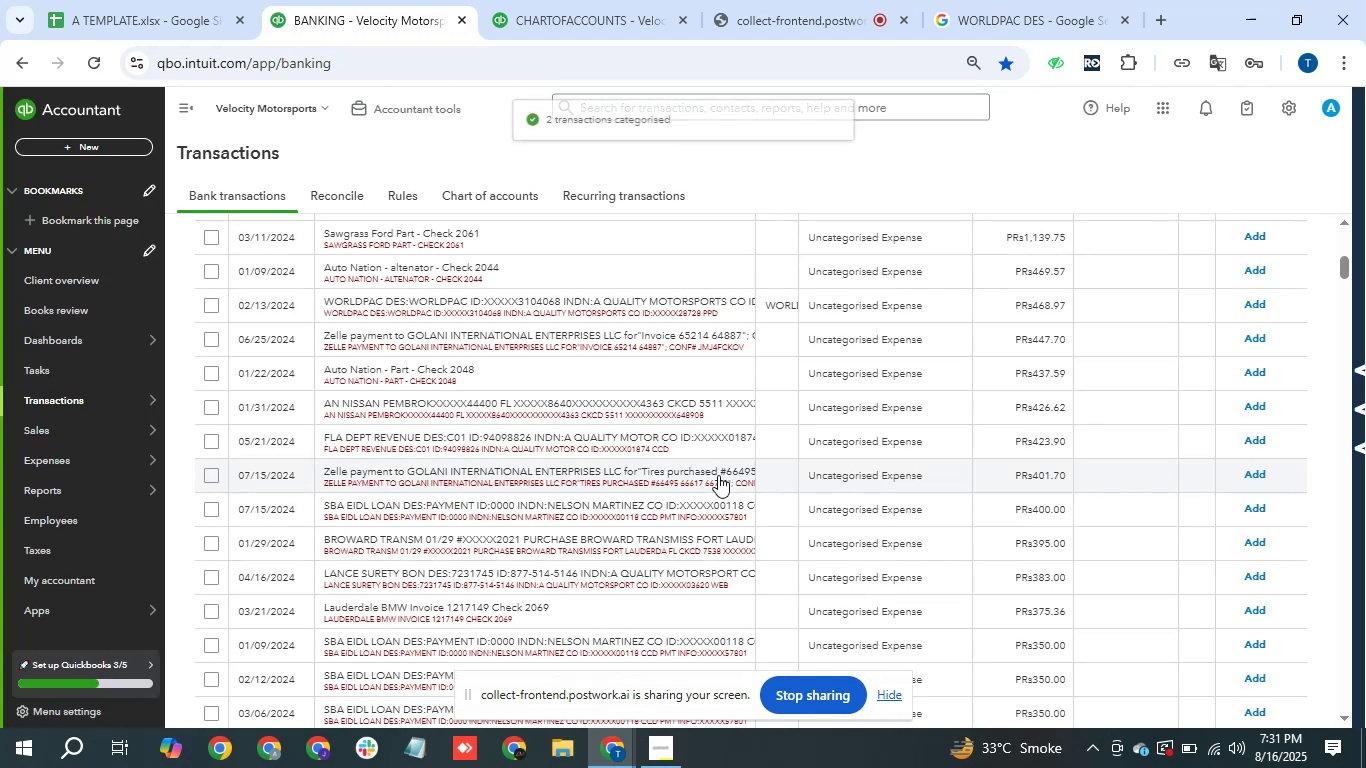 
left_click([361, 375])
 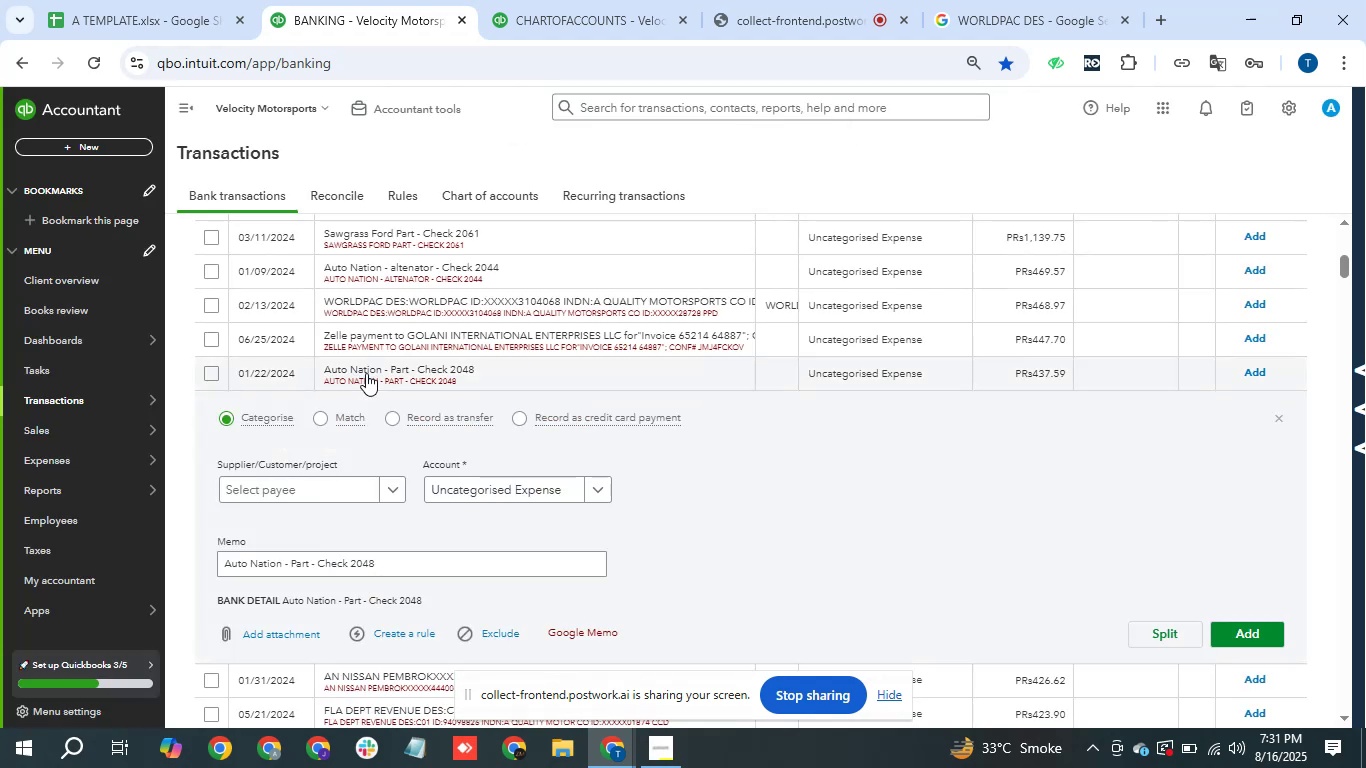 
mouse_move([342, 440])
 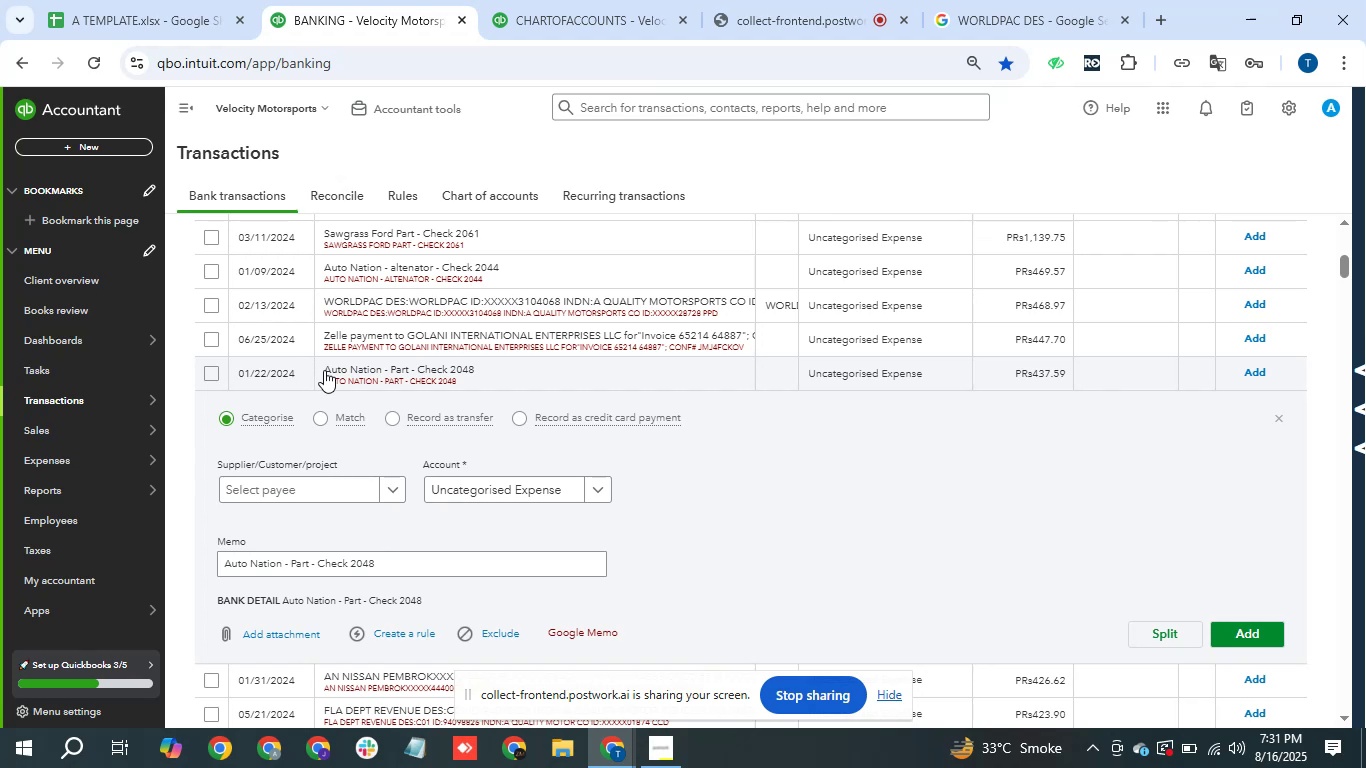 
left_click_drag(start_coordinate=[324, 370], to_coordinate=[409, 370])
 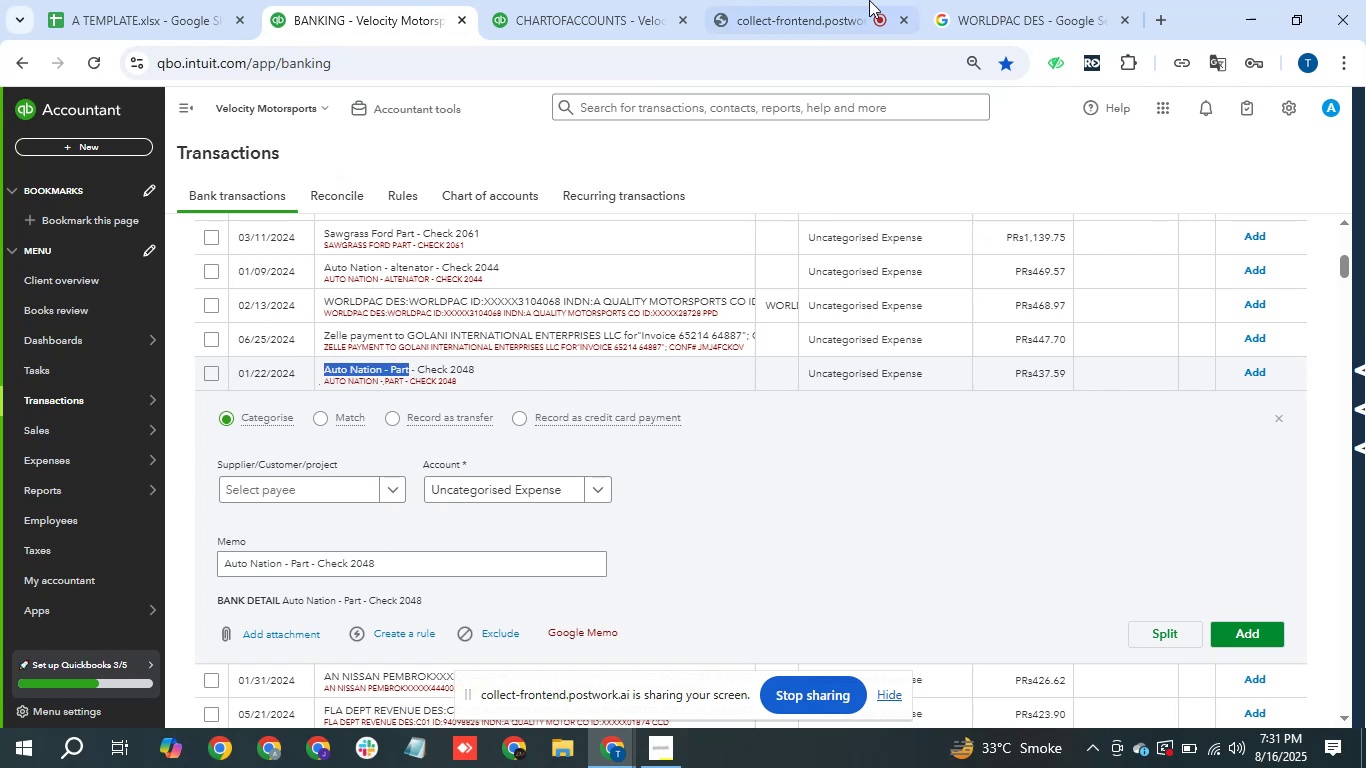 
key(Control+C)
 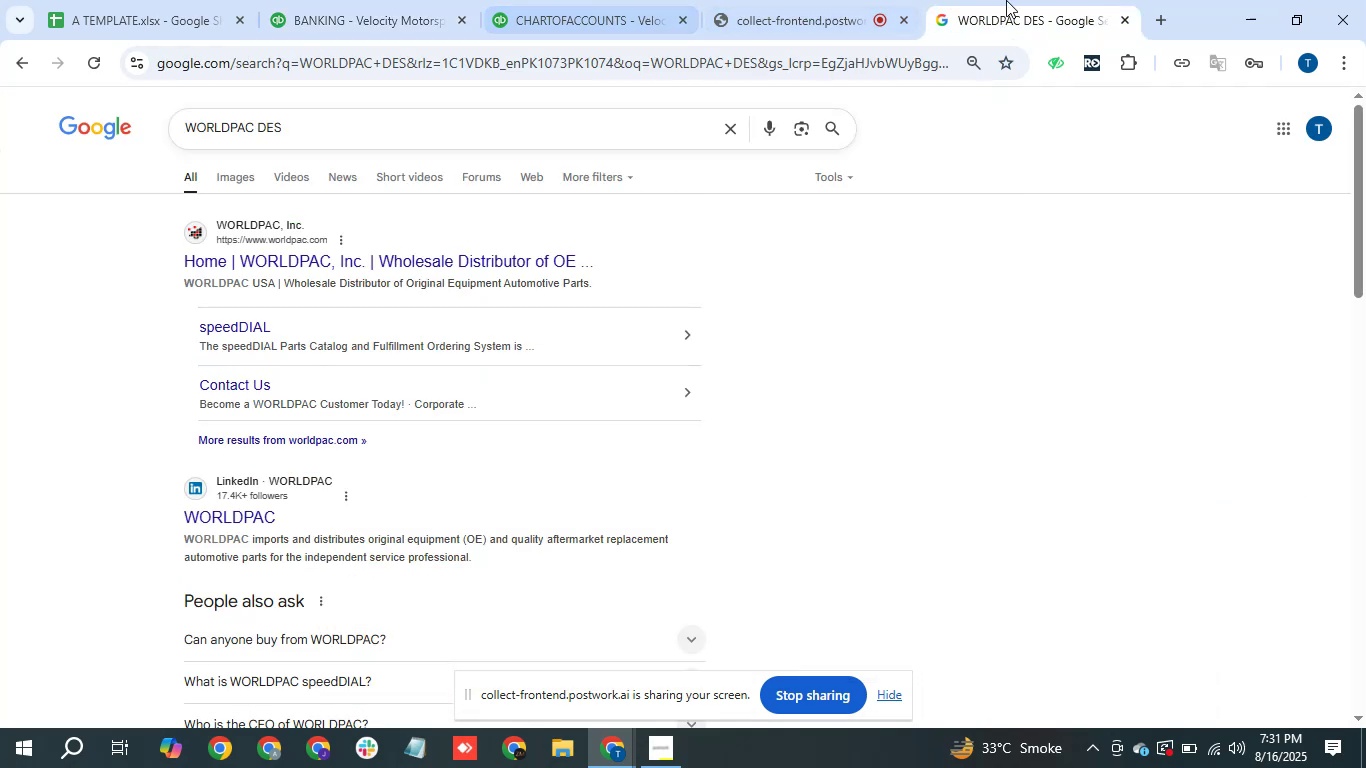 
left_click([1156, 24])
 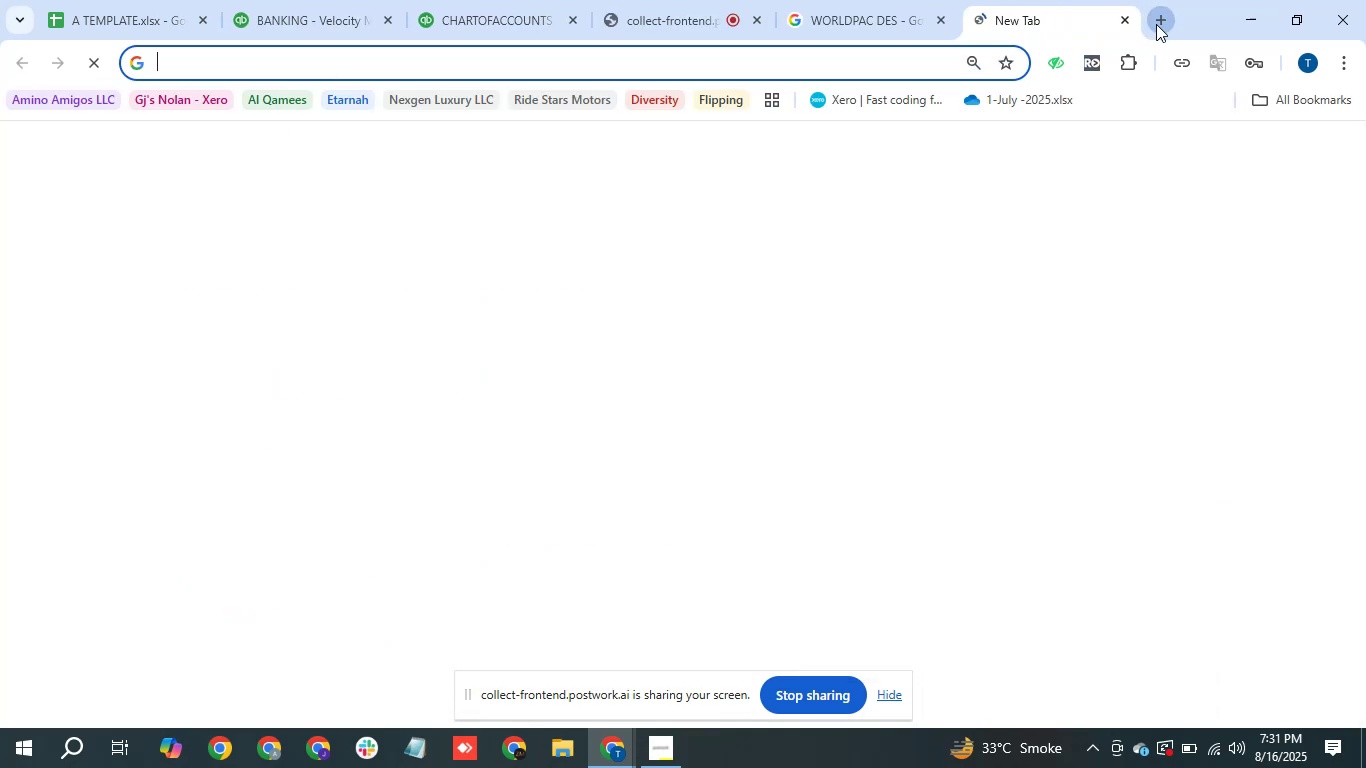 
type(ch)
 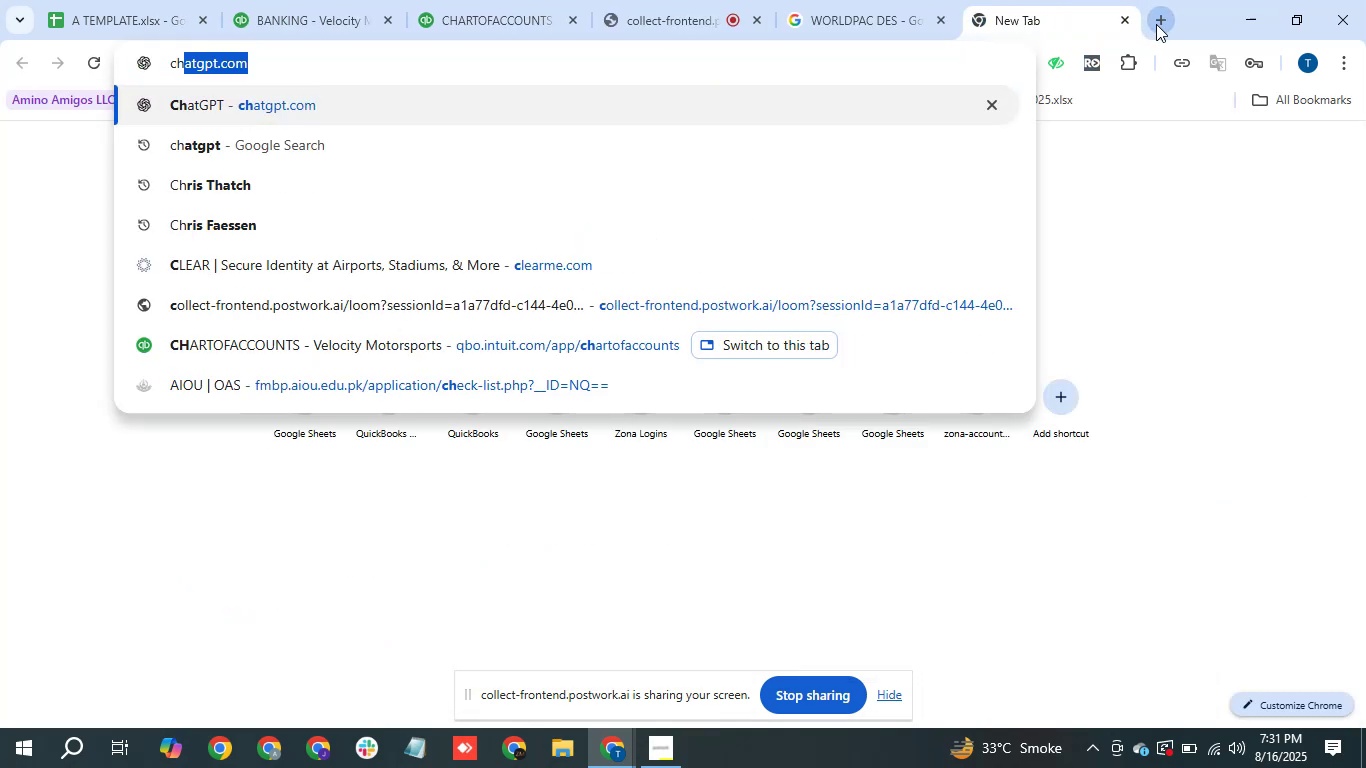 
key(Enter)
 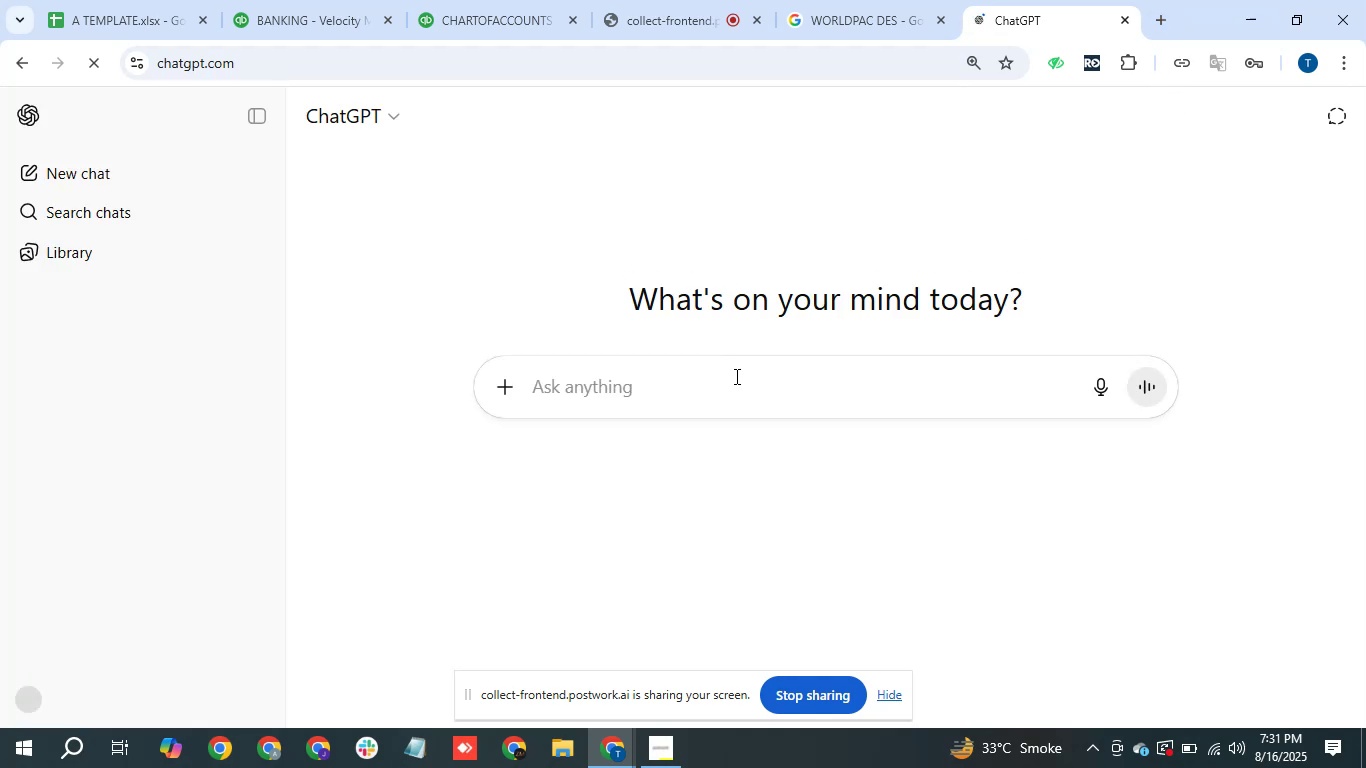 
type(we purchase a part of machinry whay )
key(Backspace)
key(Backspace)
type(t entry pass in accounting)
 